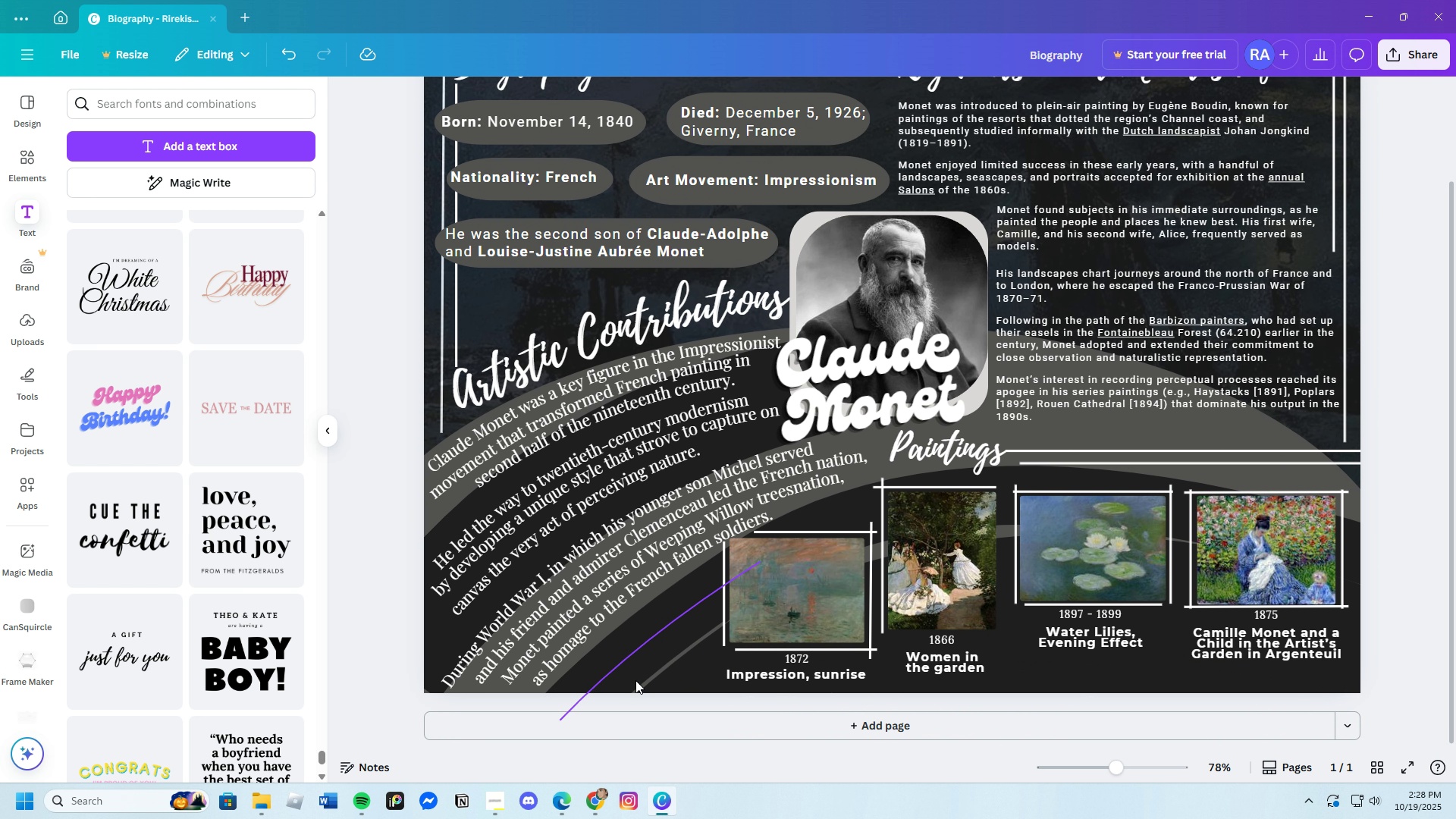 
left_click([633, 675])
 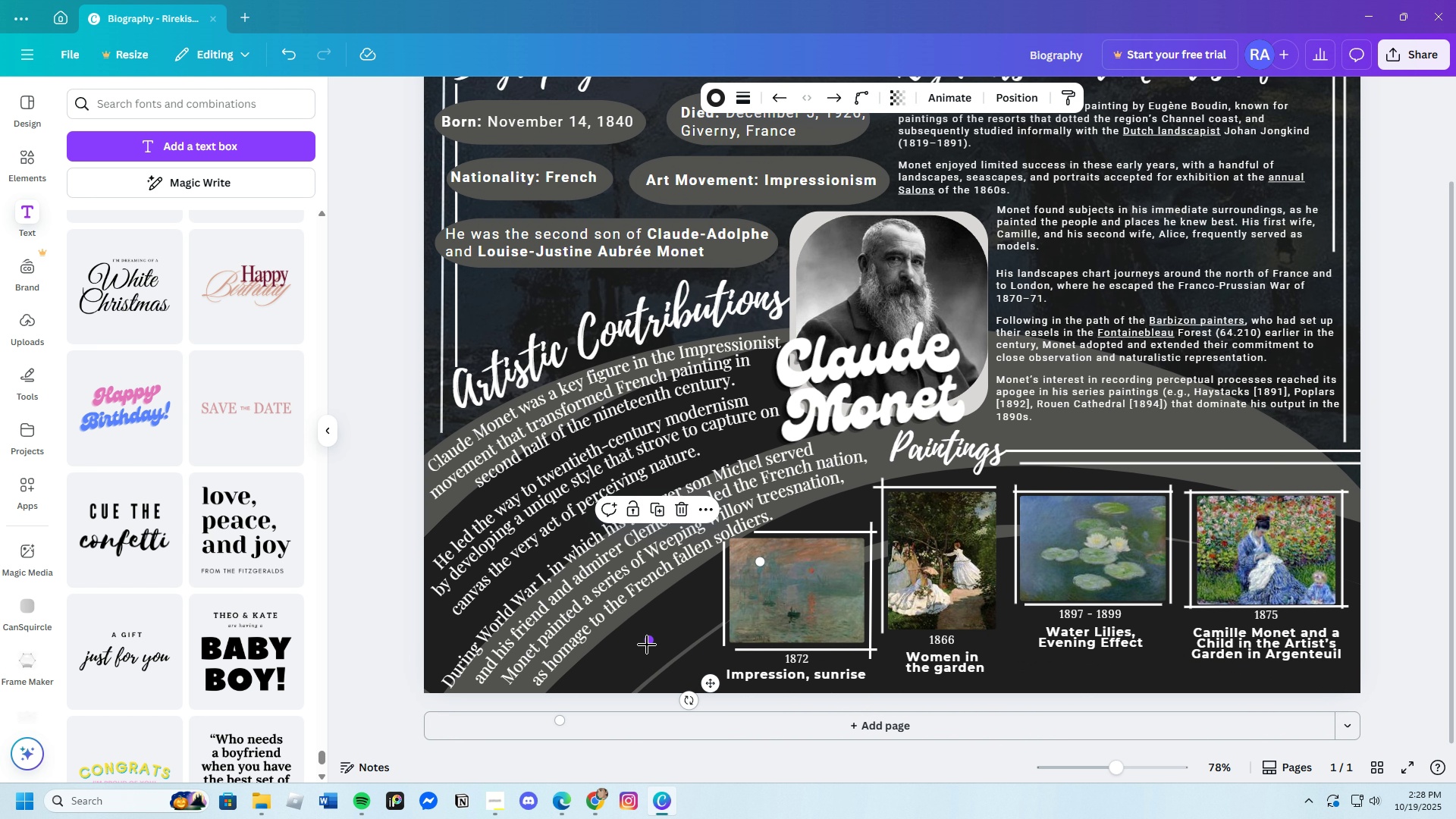 
left_click_drag(start_coordinate=[646, 645], to_coordinate=[651, 643])
 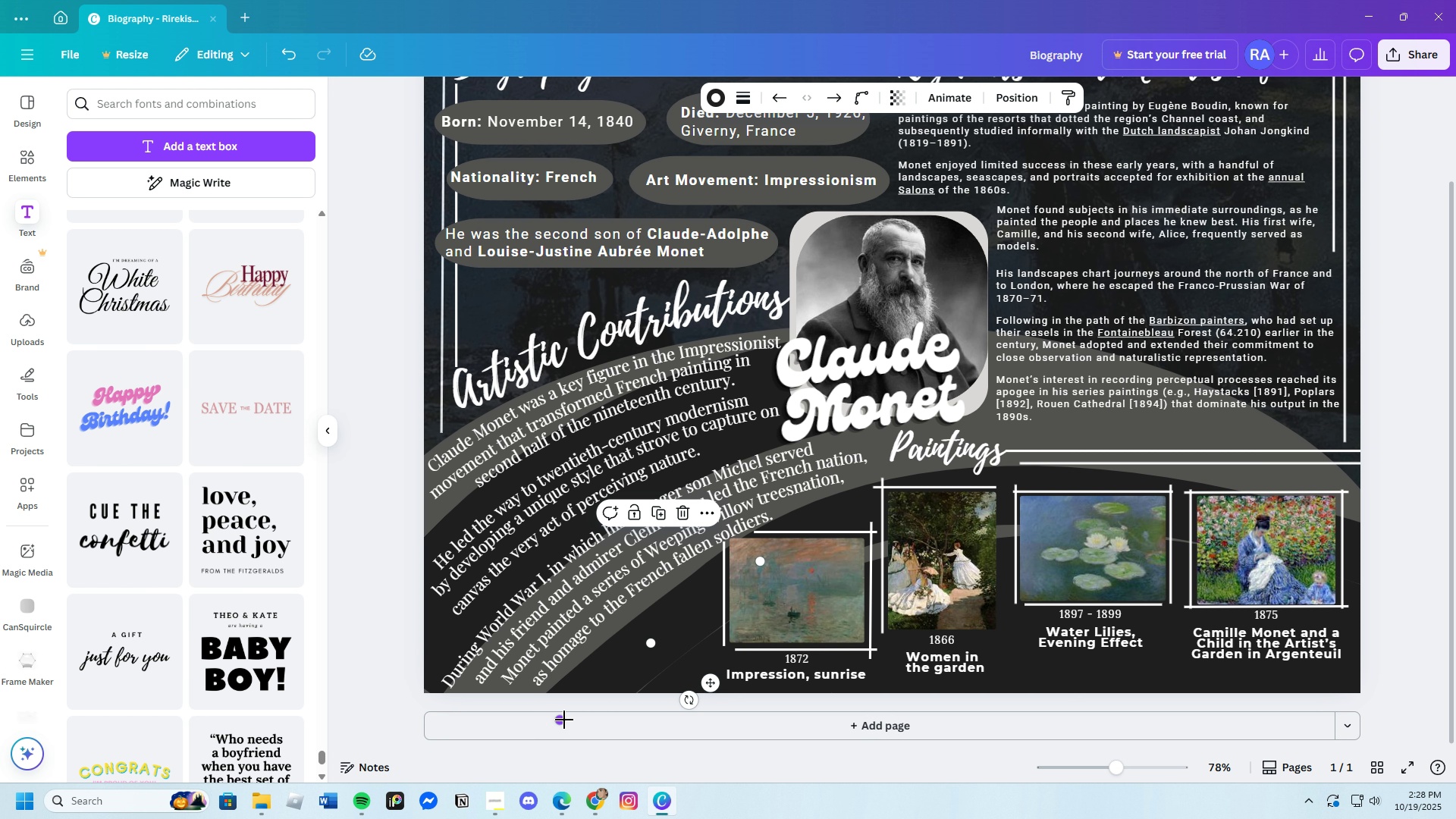 
left_click_drag(start_coordinate=[564, 720], to_coordinate=[566, 726])
 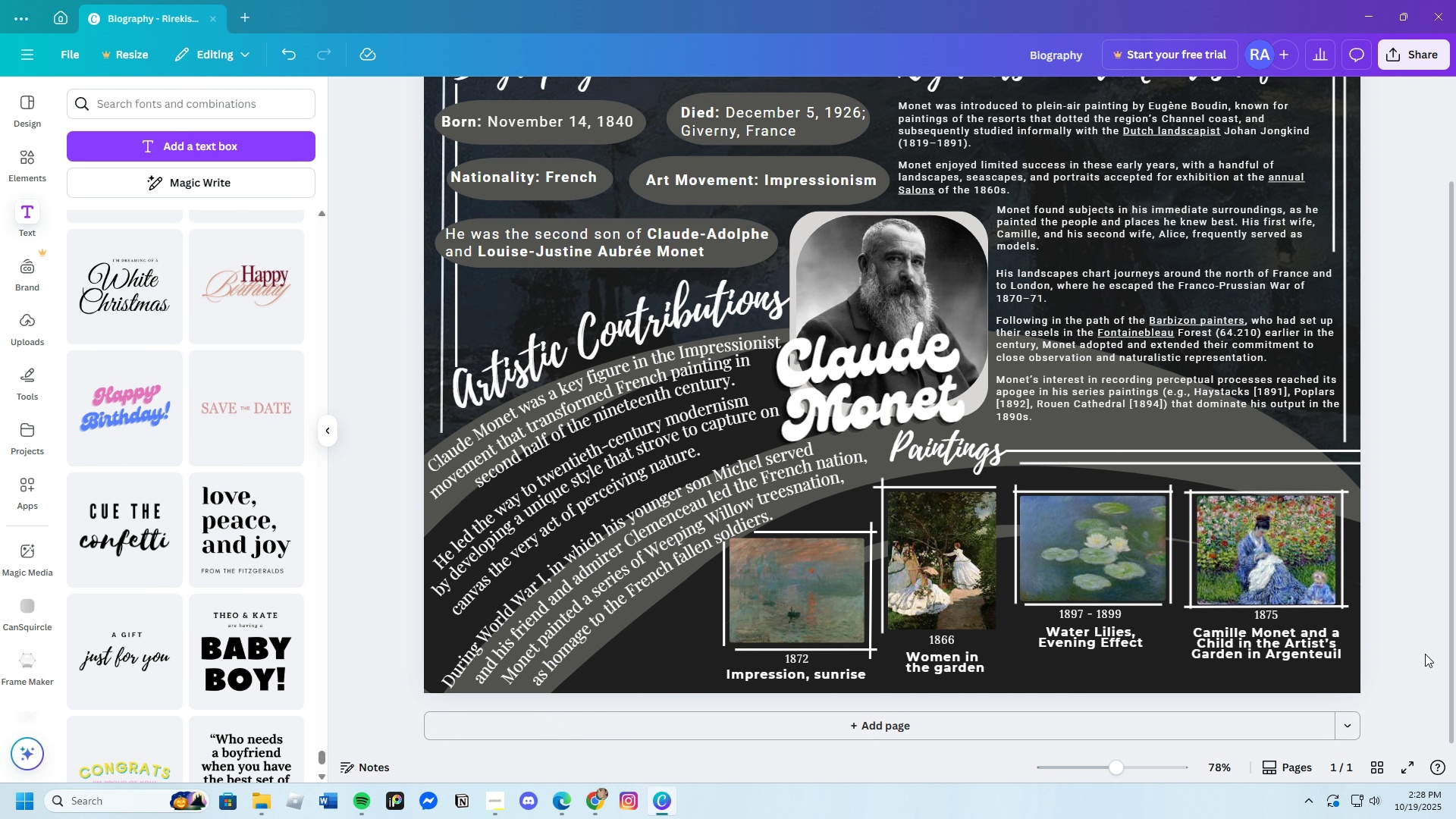 
wait(7.86)
 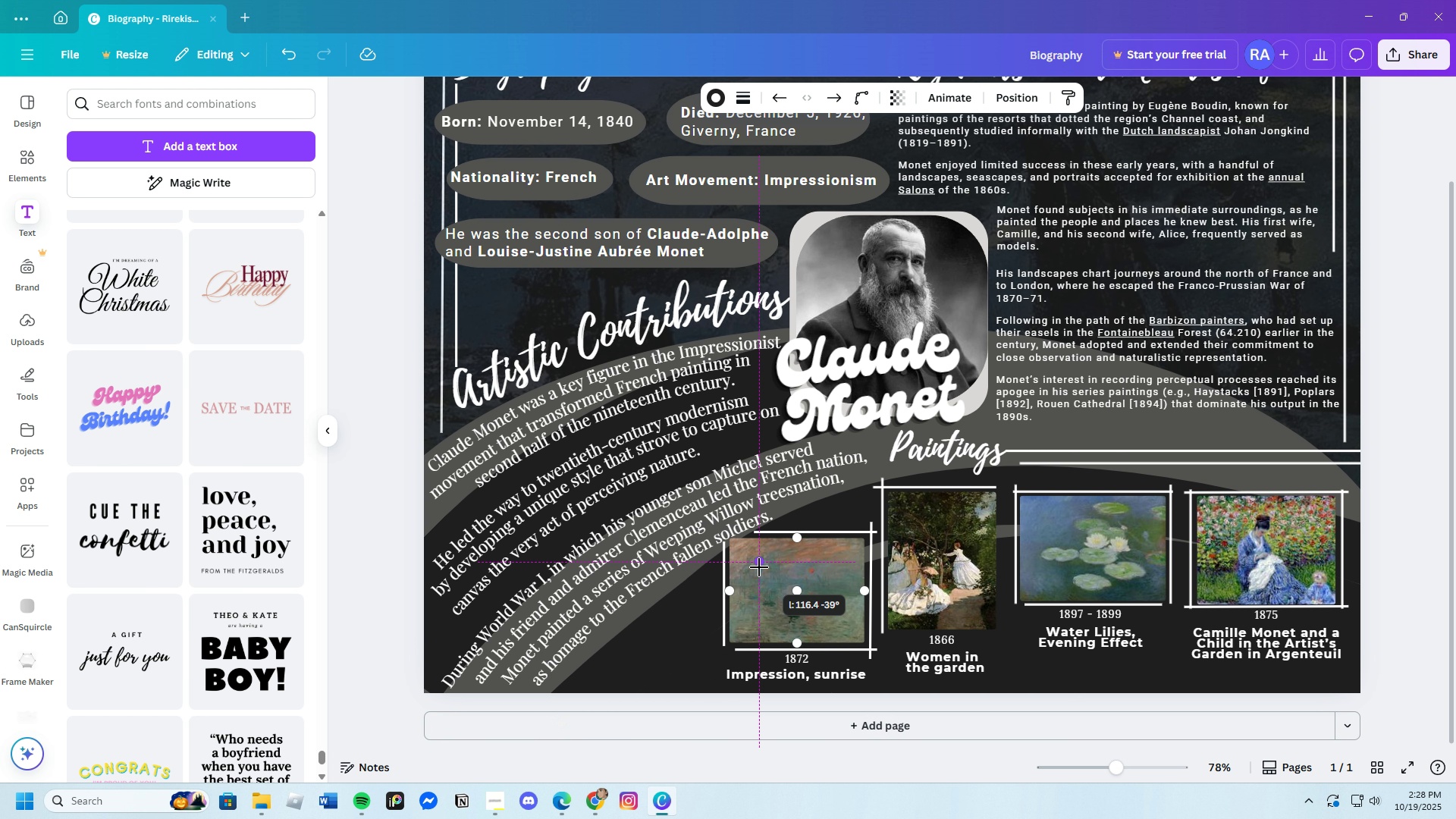 
left_click([645, 630])
 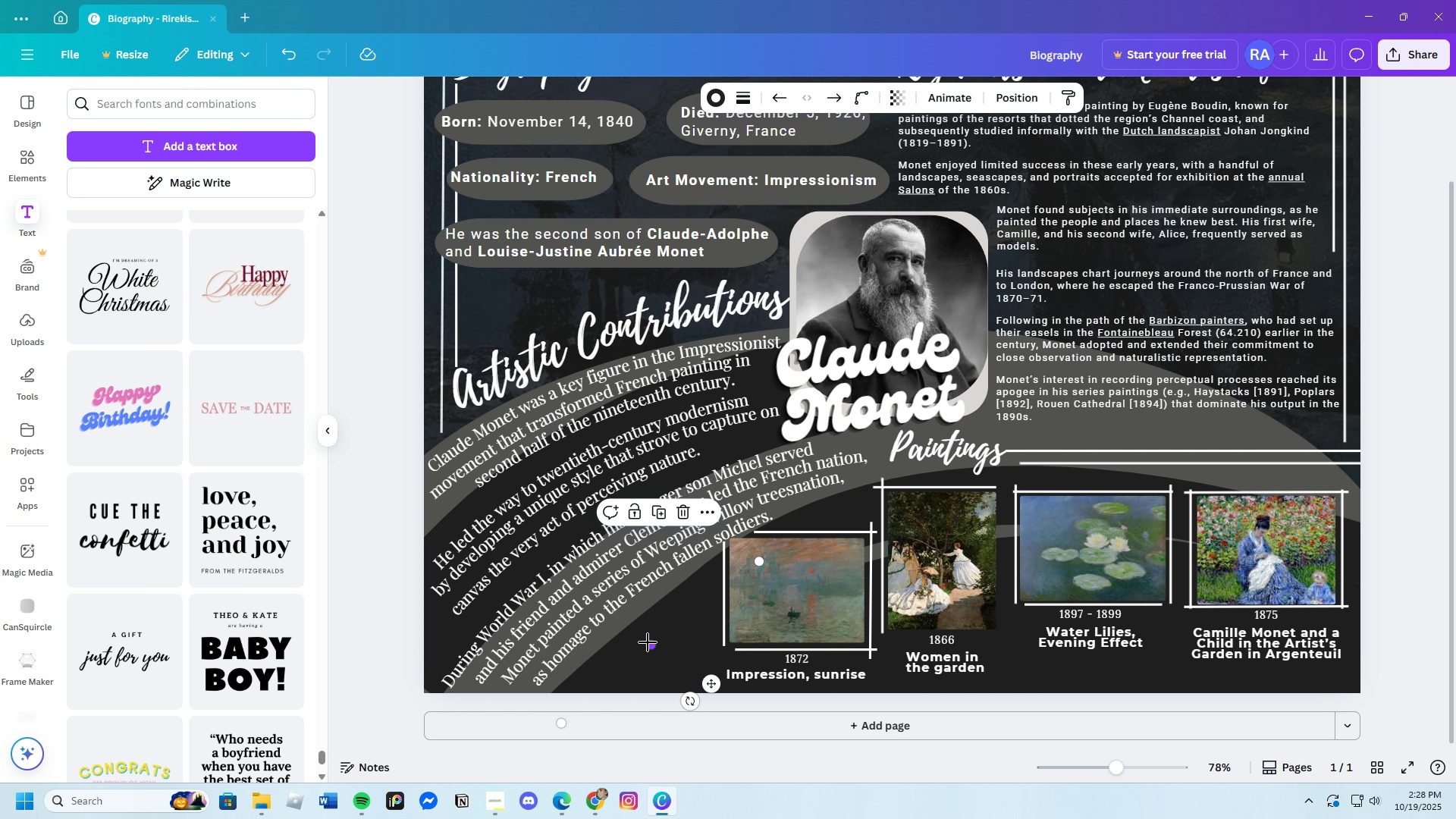 
left_click_drag(start_coordinate=[648, 644], to_coordinate=[648, 640])
 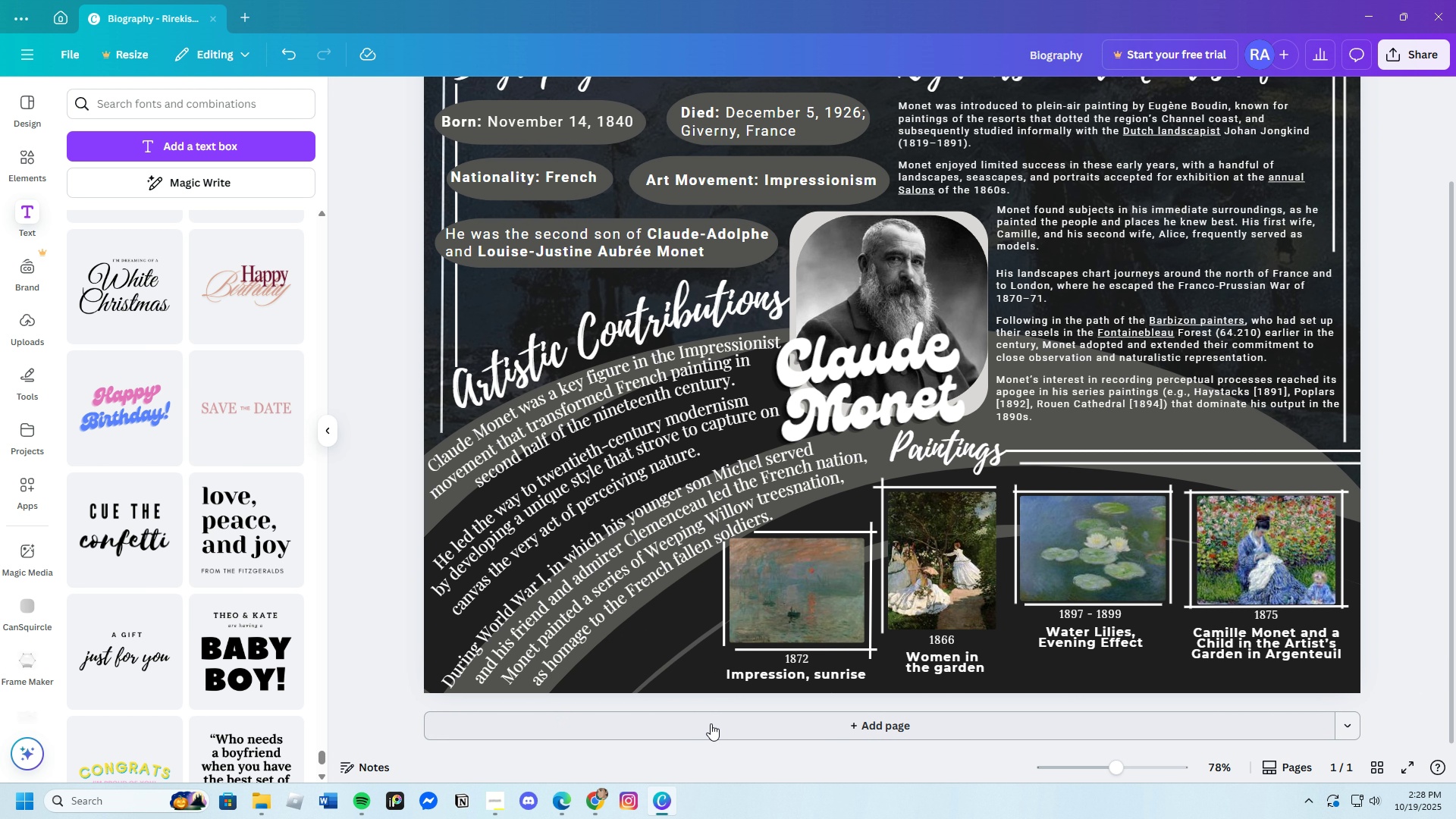 
left_click([695, 676])
 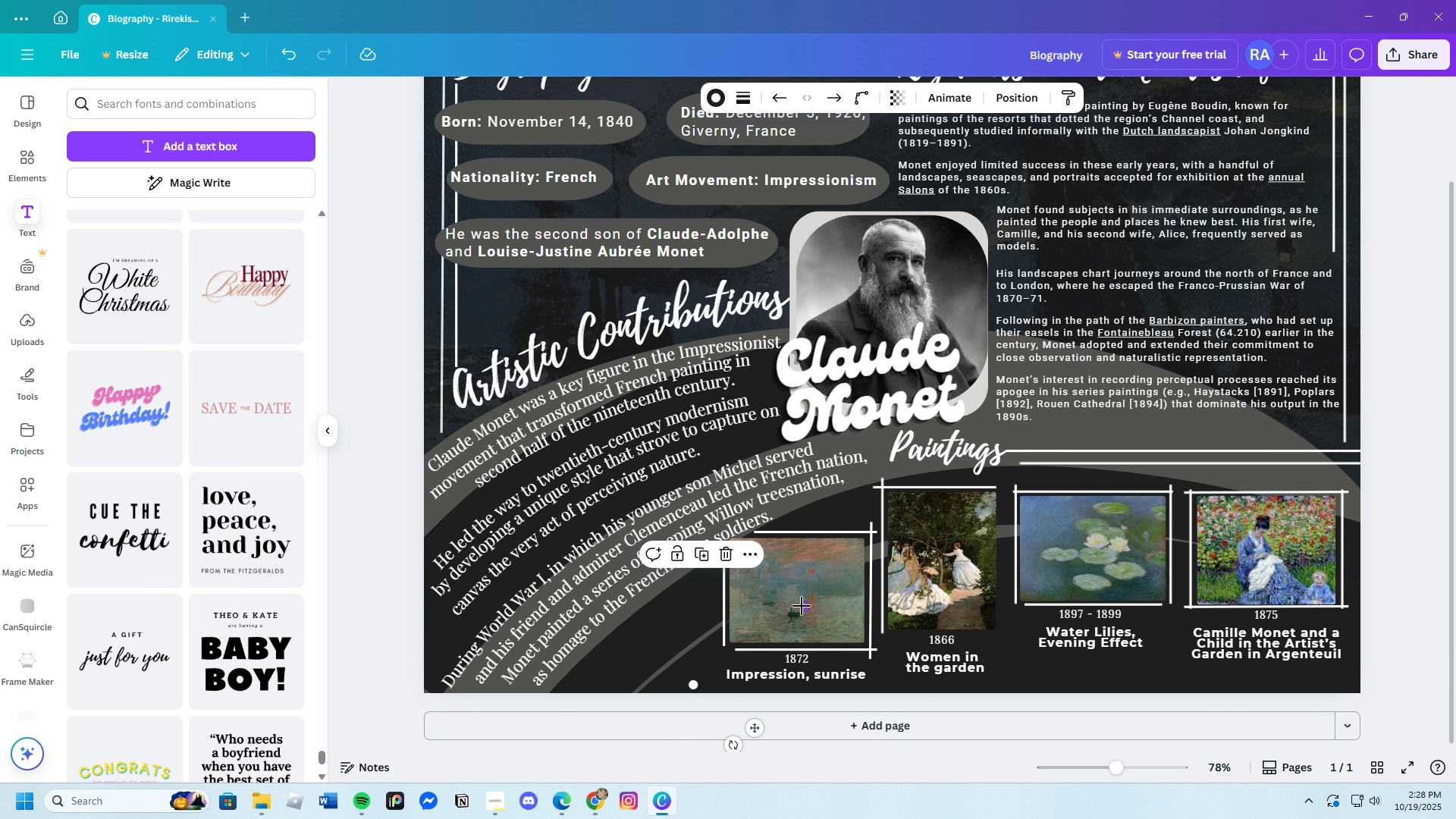 
left_click_drag(start_coordinate=[802, 606], to_coordinate=[814, 597])
 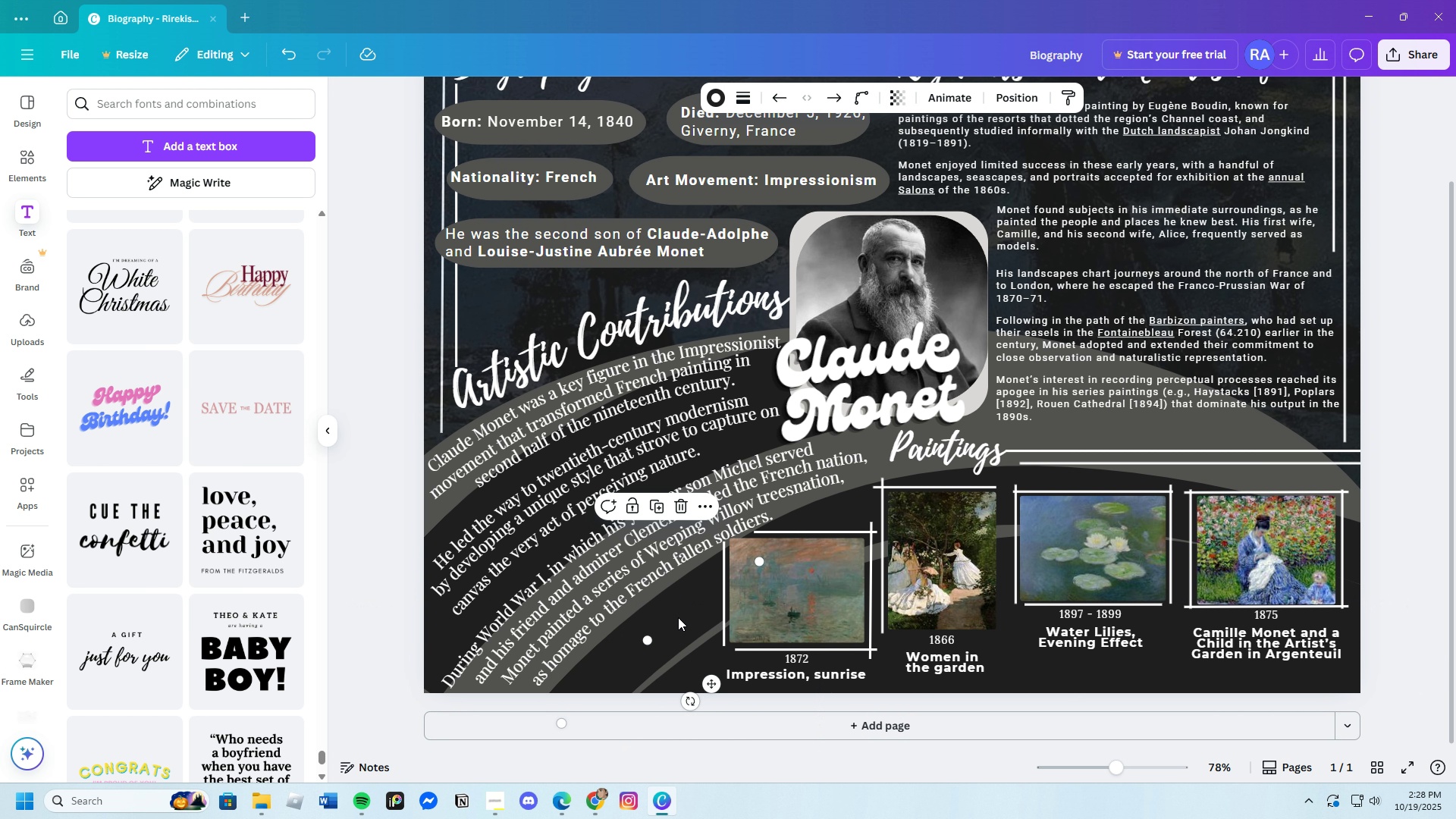 
left_click([678, 617])
 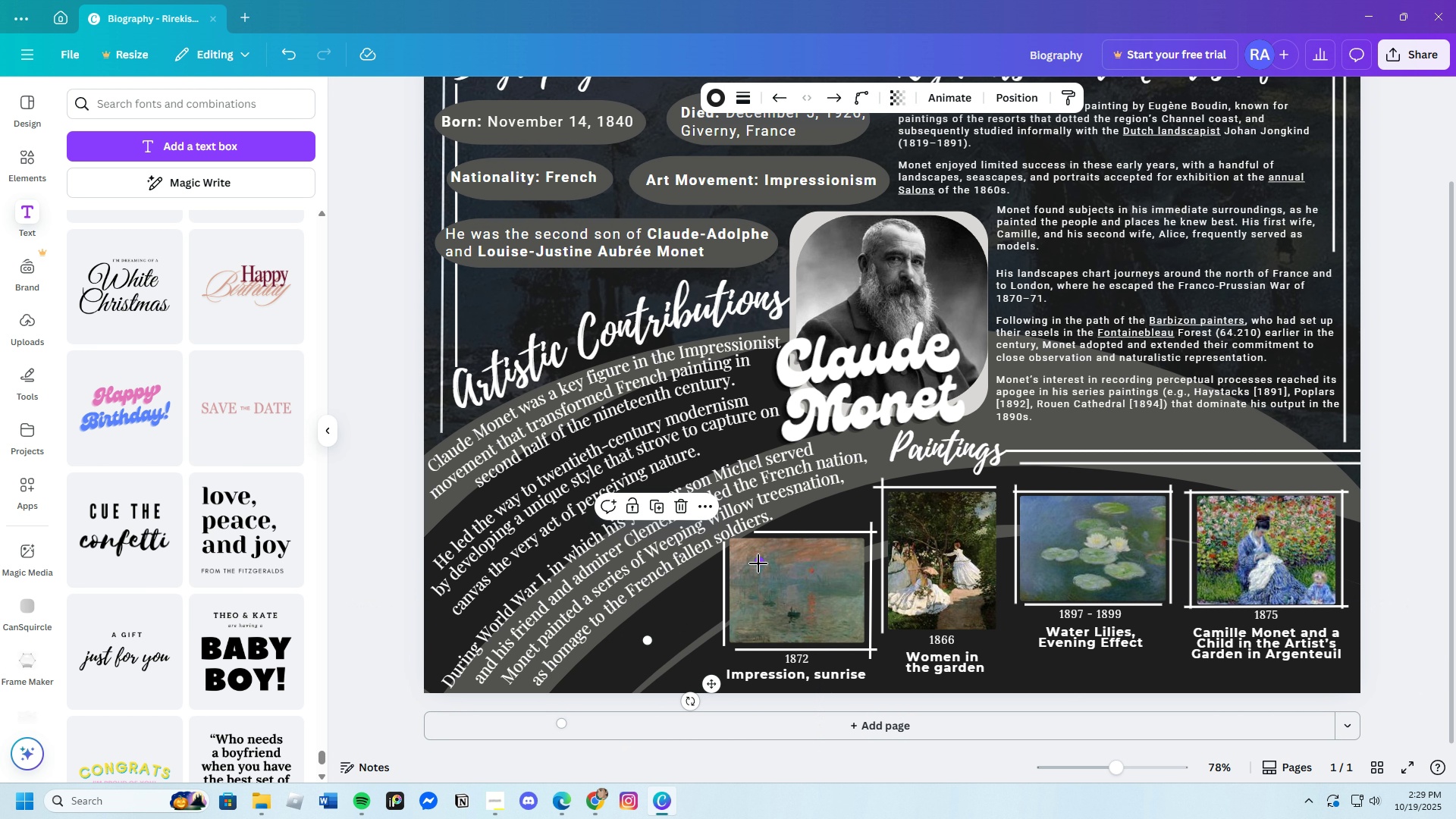 
left_click_drag(start_coordinate=[758, 563], to_coordinate=[771, 561])
 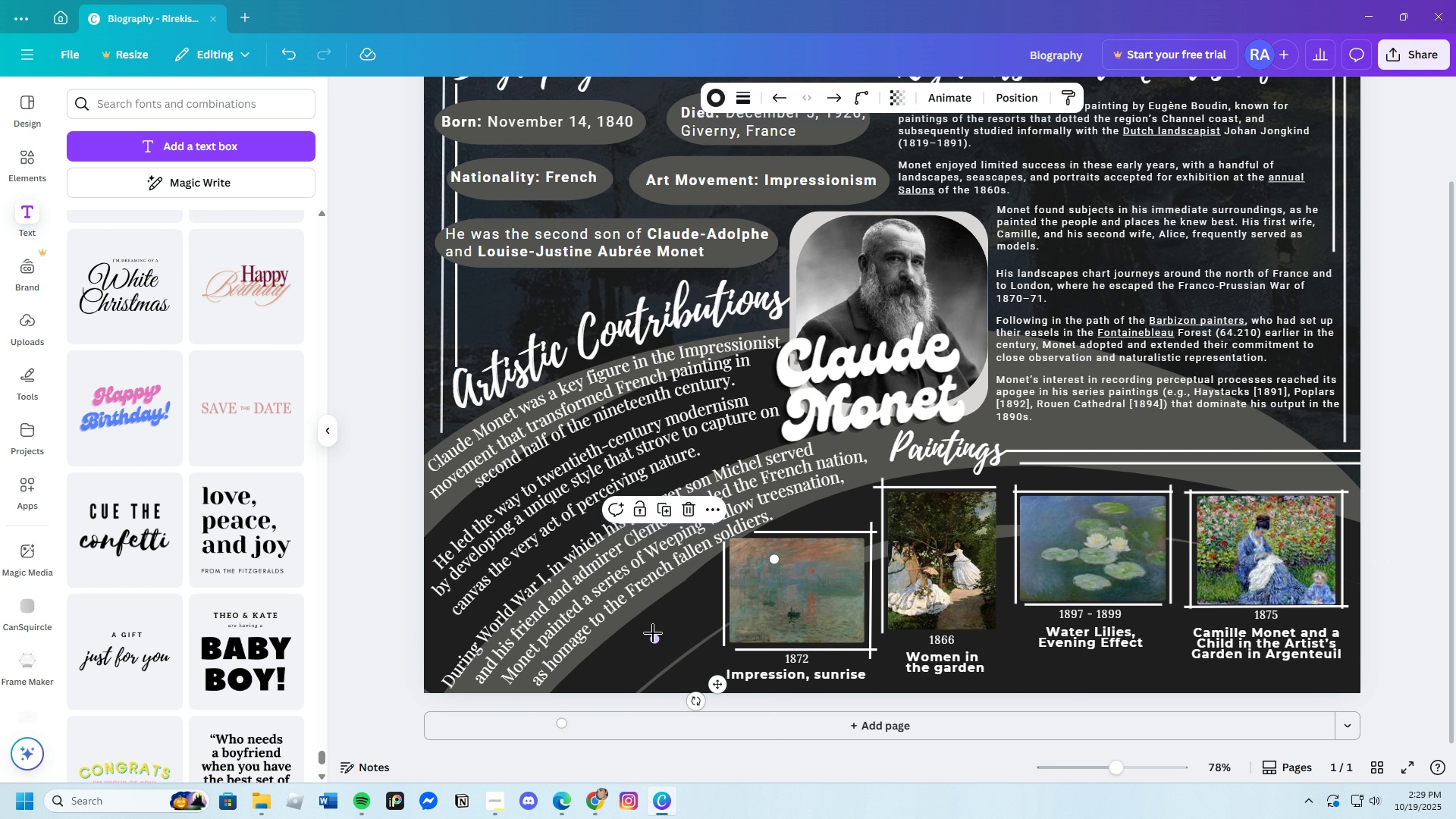 
left_click_drag(start_coordinate=[653, 633], to_coordinate=[655, 629])
 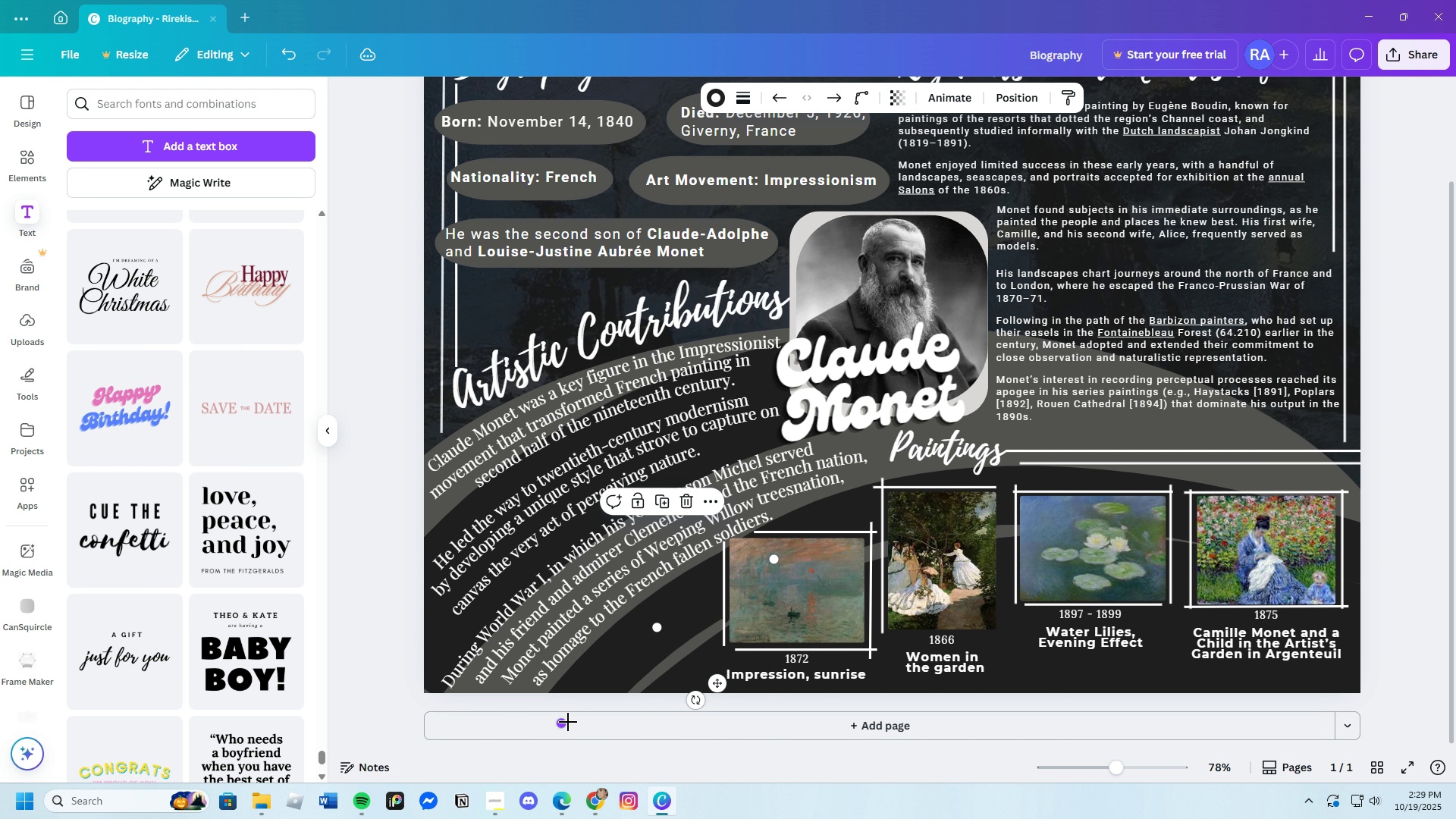 
left_click_drag(start_coordinate=[560, 722], to_coordinate=[576, 712])
 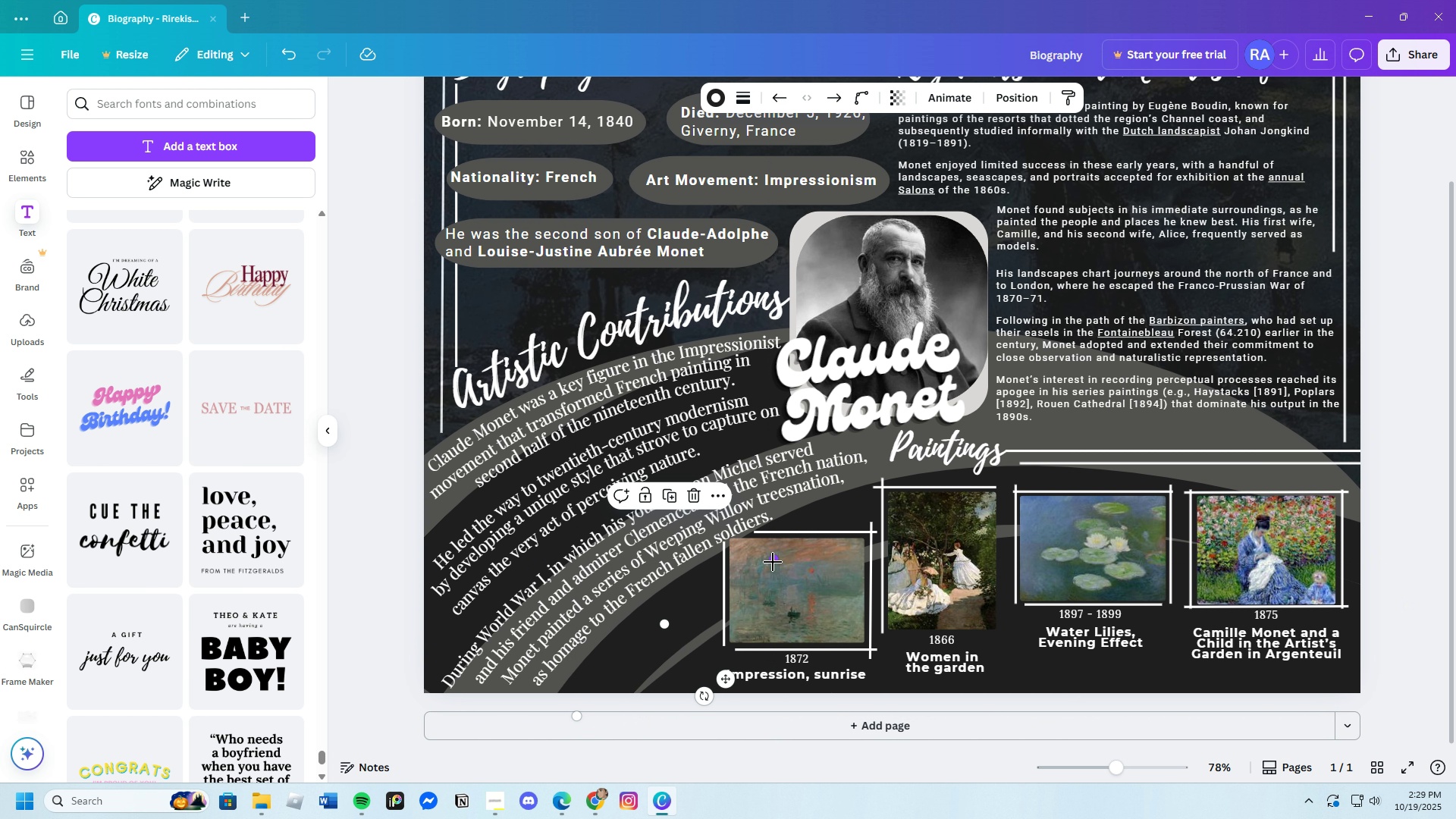 
left_click_drag(start_coordinate=[774, 560], to_coordinate=[808, 549])
 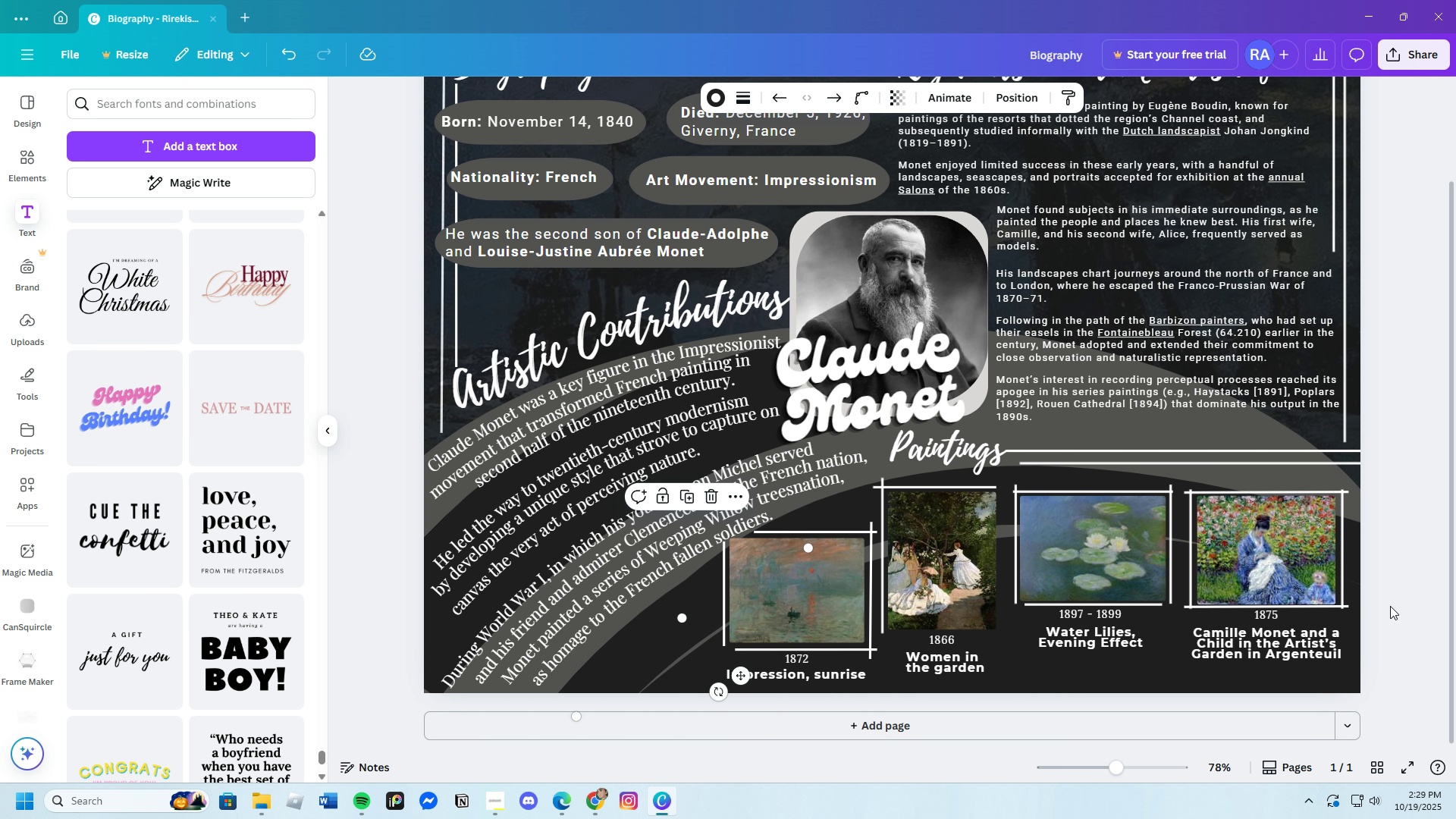 
left_click([1390, 606])
 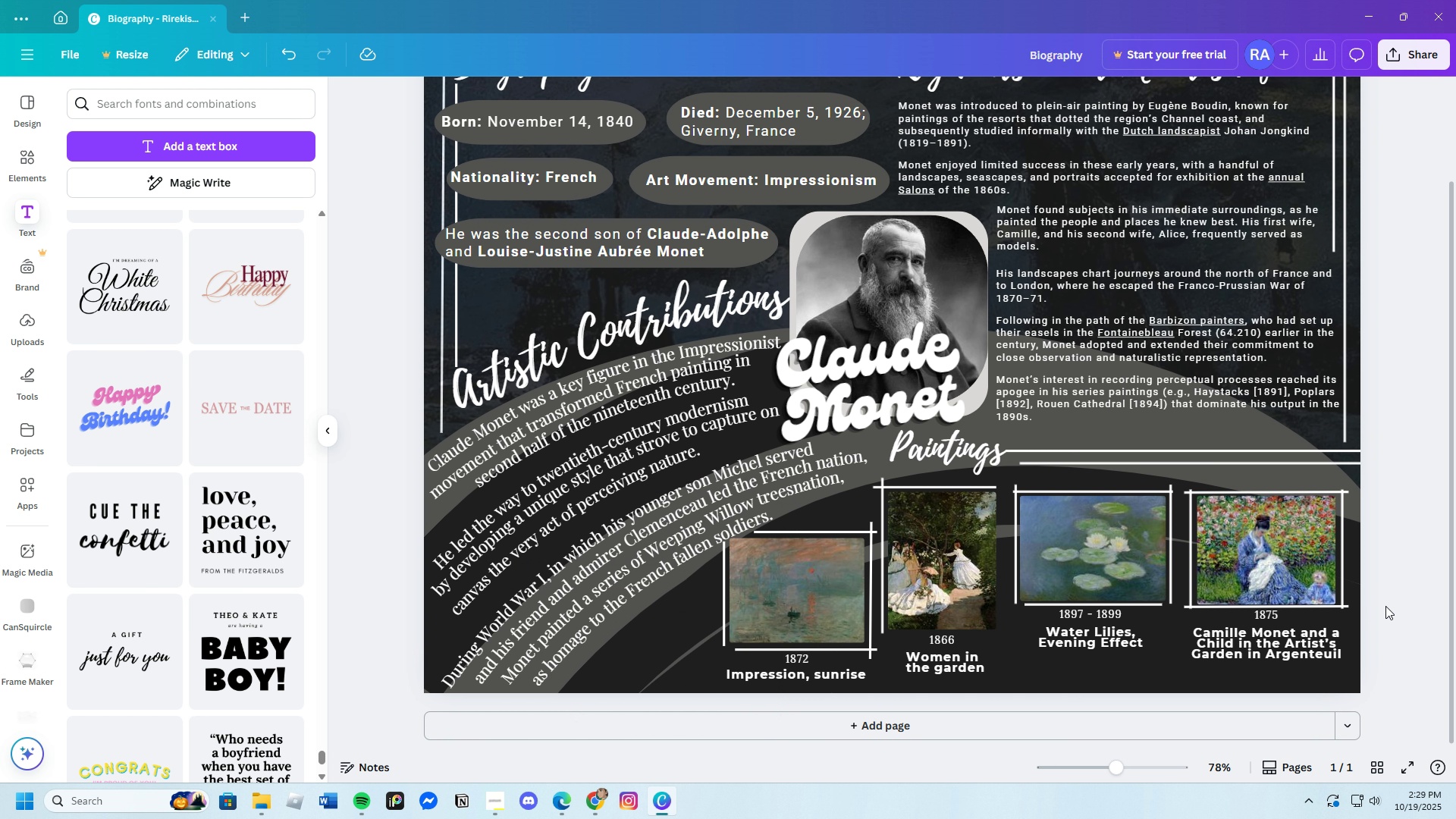 
wait(9.13)
 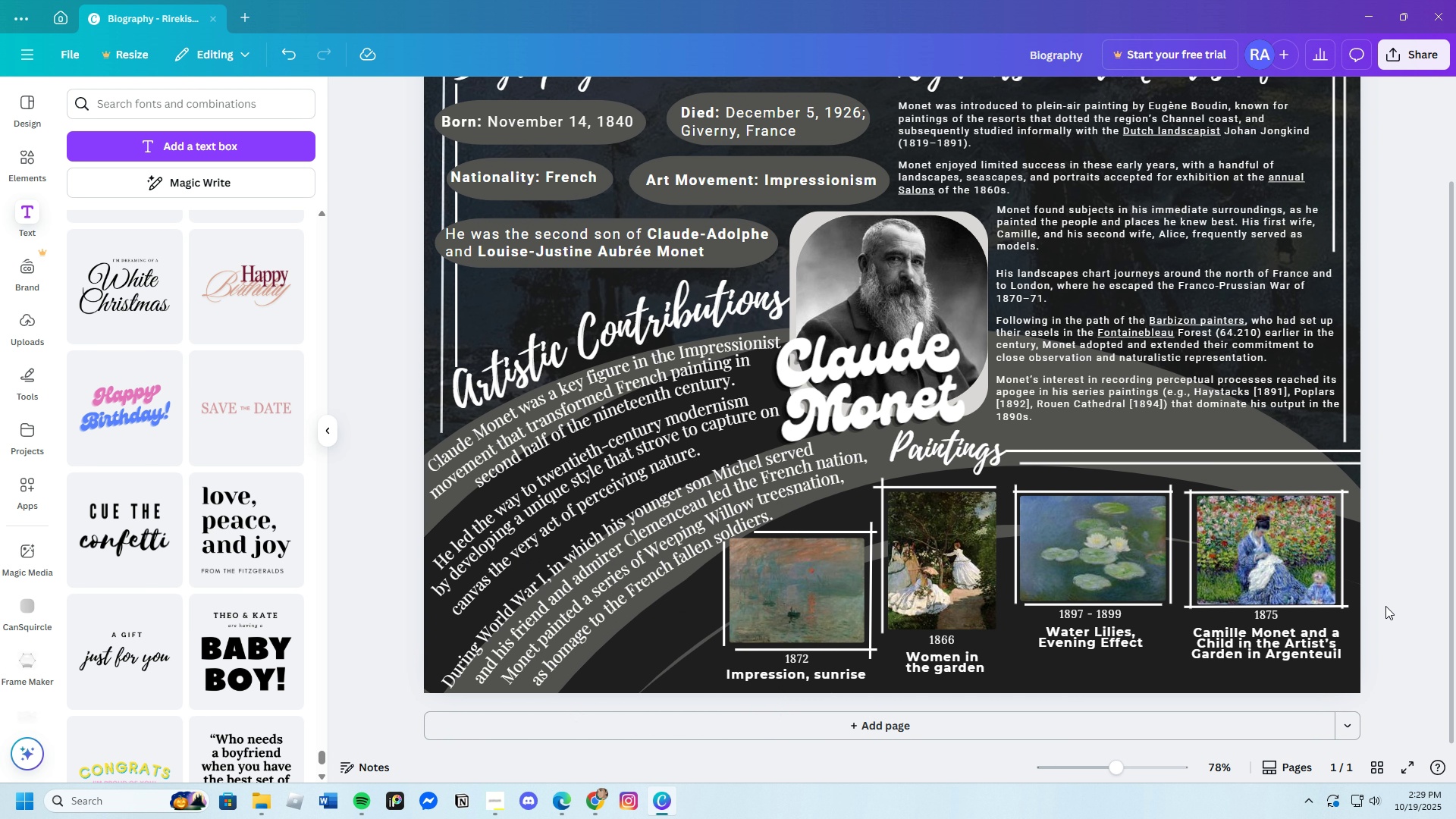 
left_click([1434, 563])
 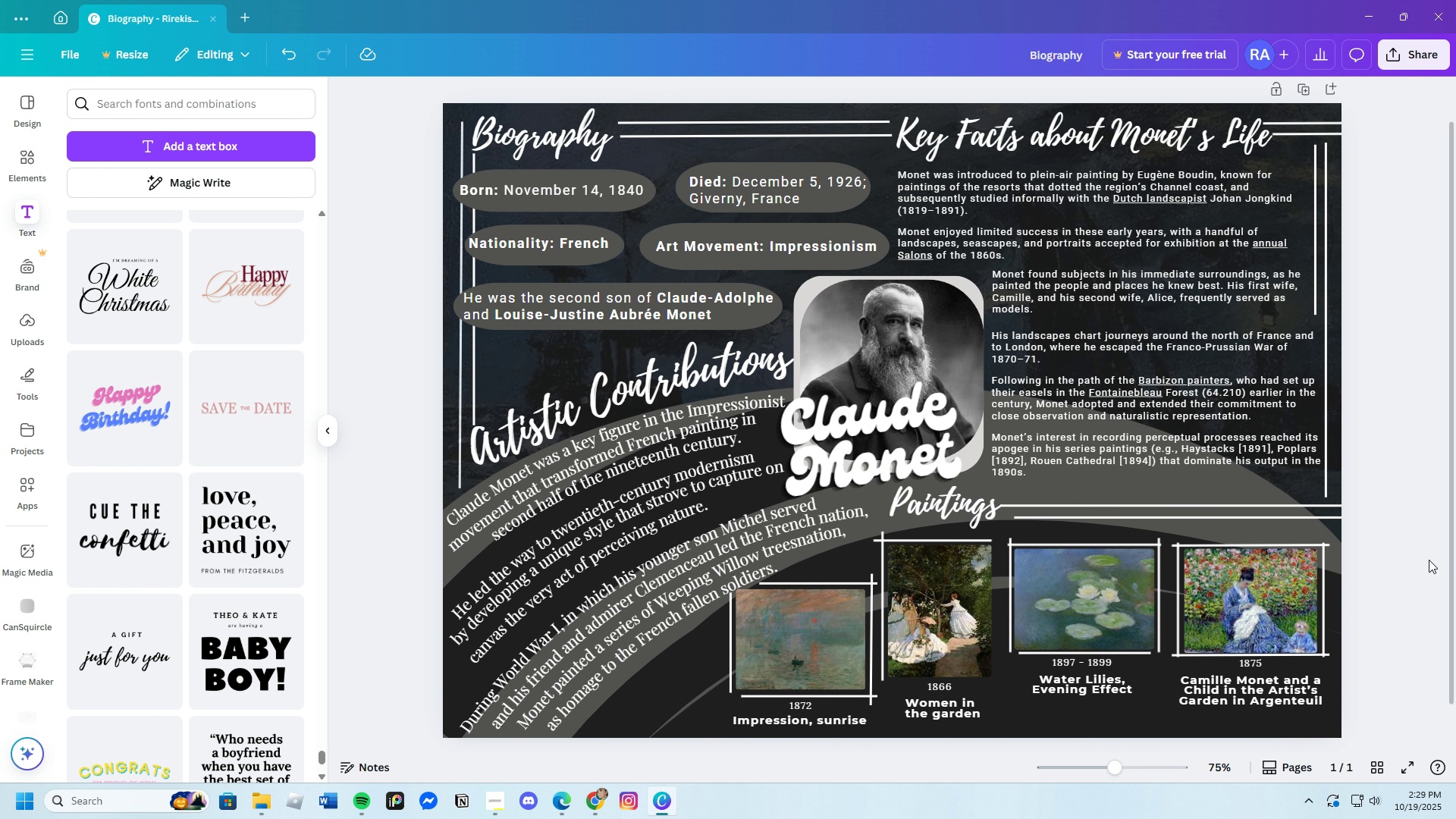 
scroll: coordinate [1429, 560], scroll_direction: down, amount: 2.0
 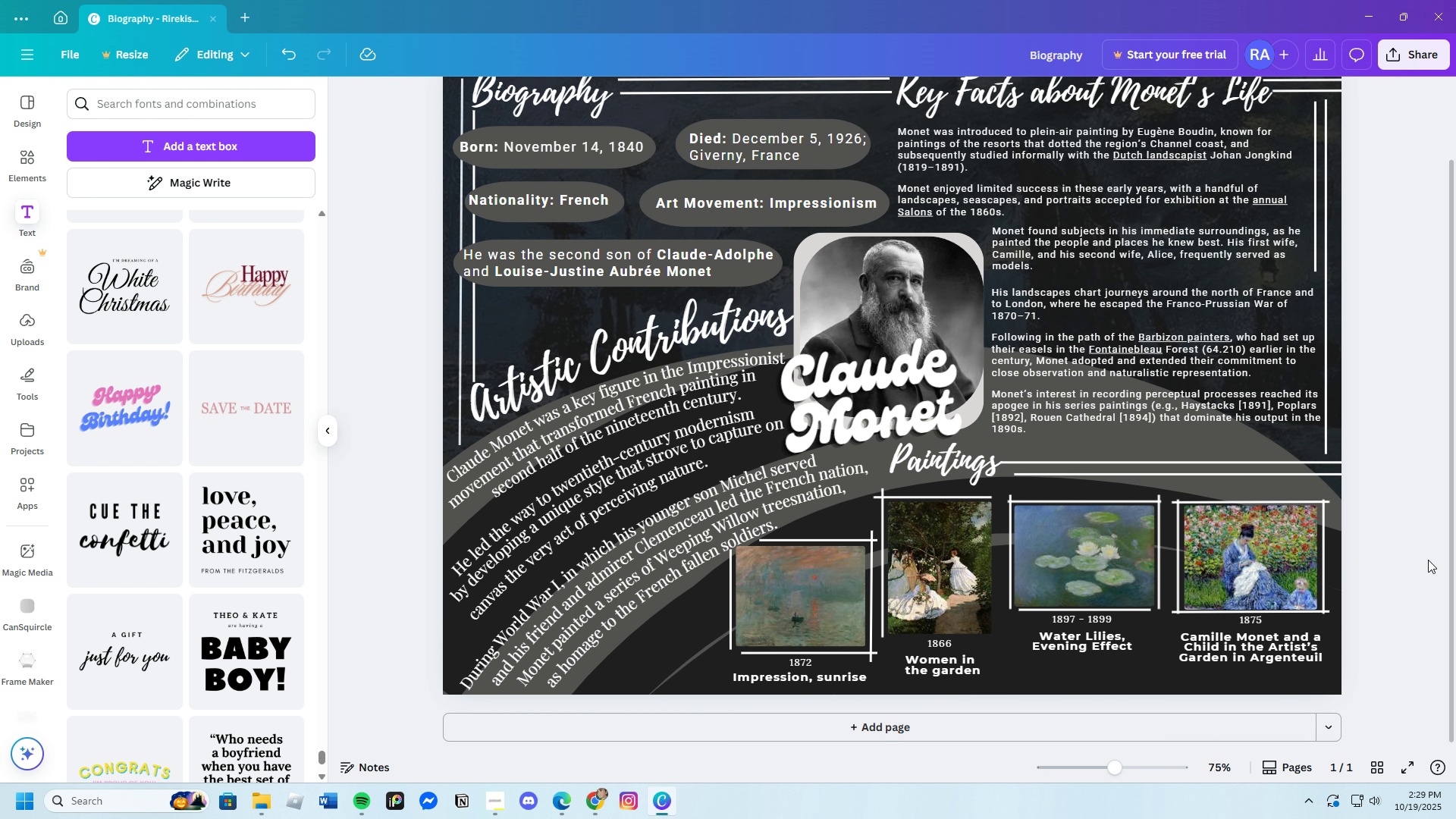 
scroll: coordinate [1428, 560], scroll_direction: up, amount: 1.0
 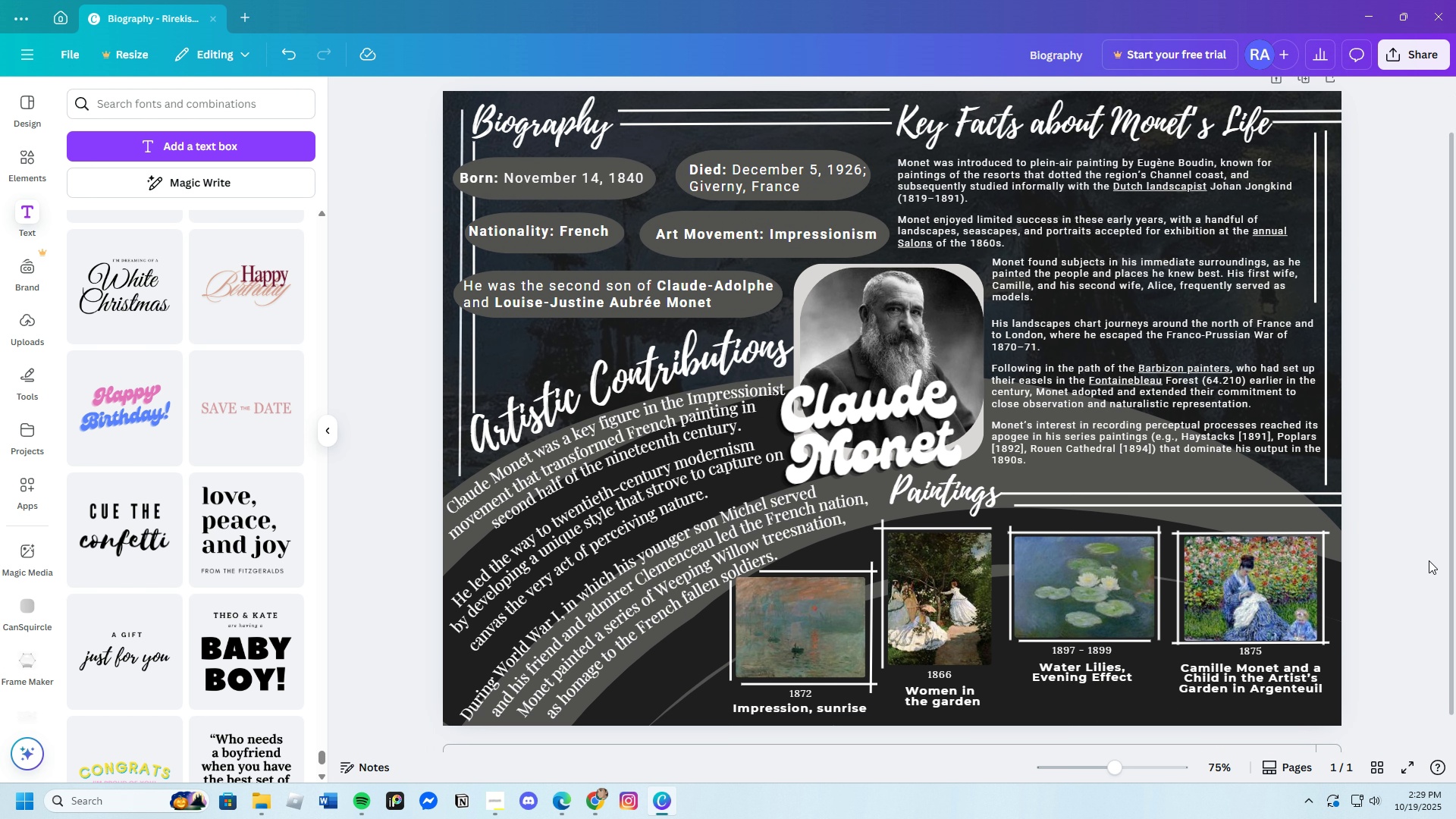 
scroll: coordinate [1429, 560], scroll_direction: down, amount: 1.0
 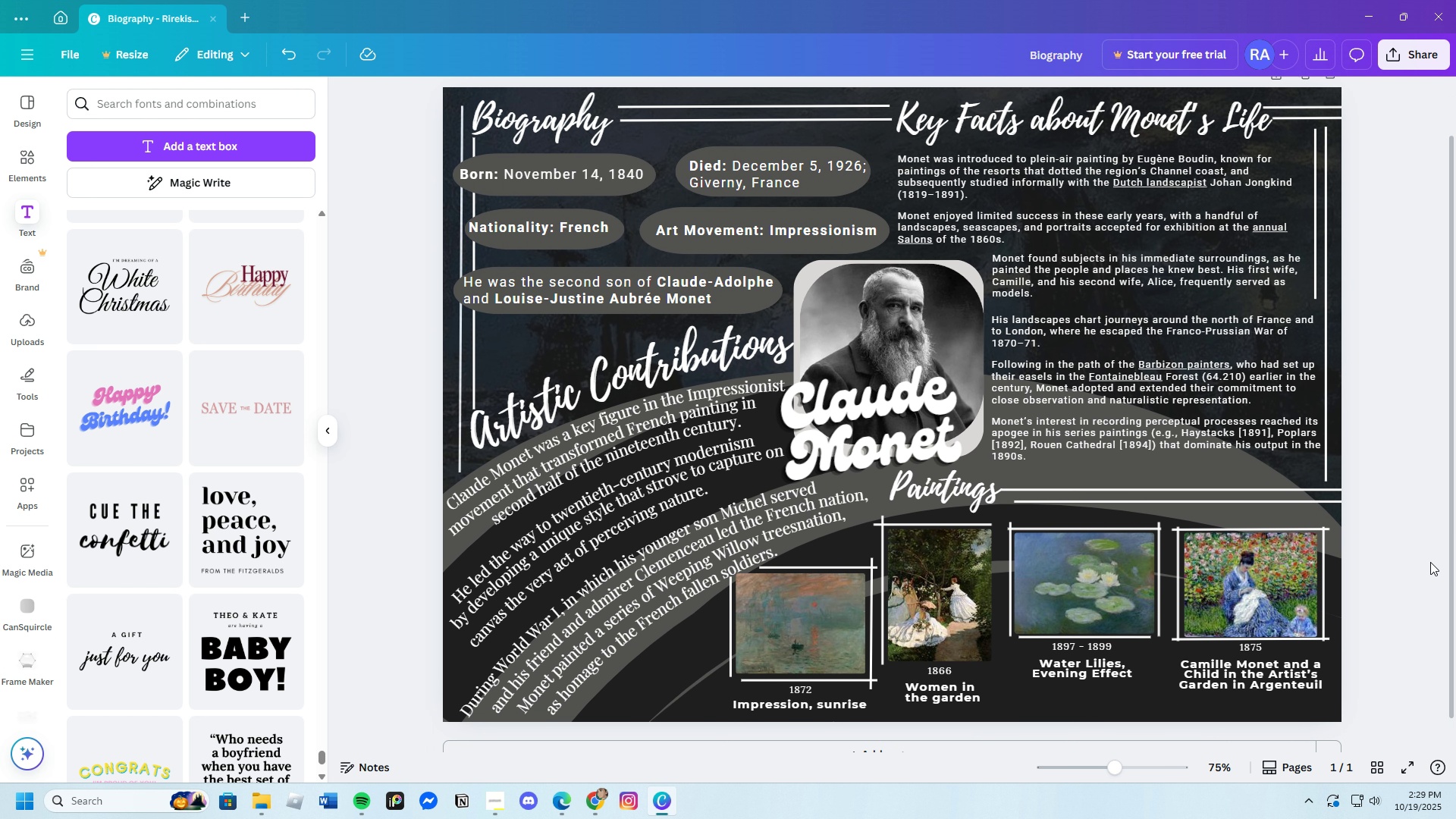 
scroll: coordinate [1429, 560], scroll_direction: up, amount: 1.0
 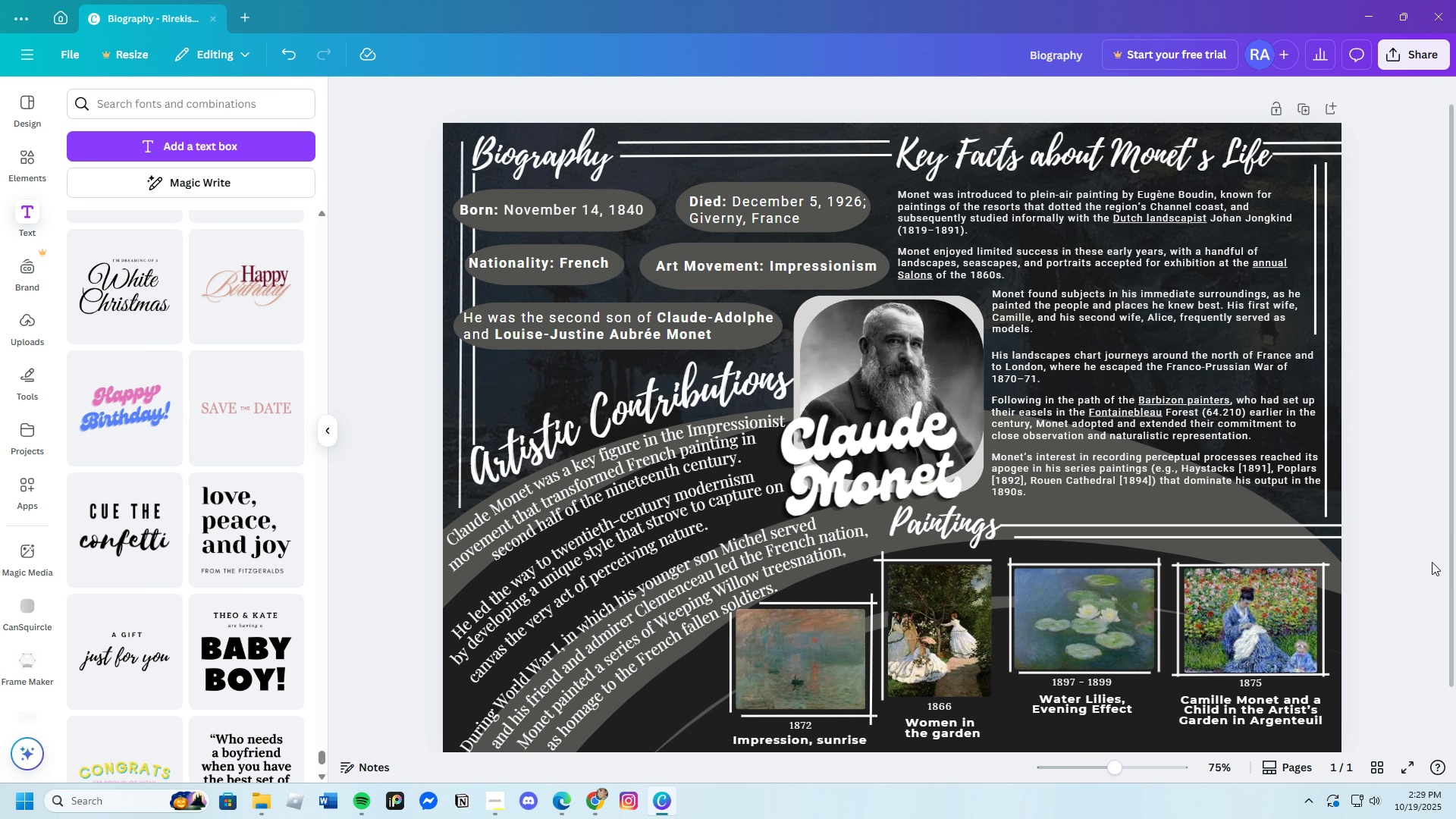 
scroll: coordinate [1432, 562], scroll_direction: down, amount: 1.0
 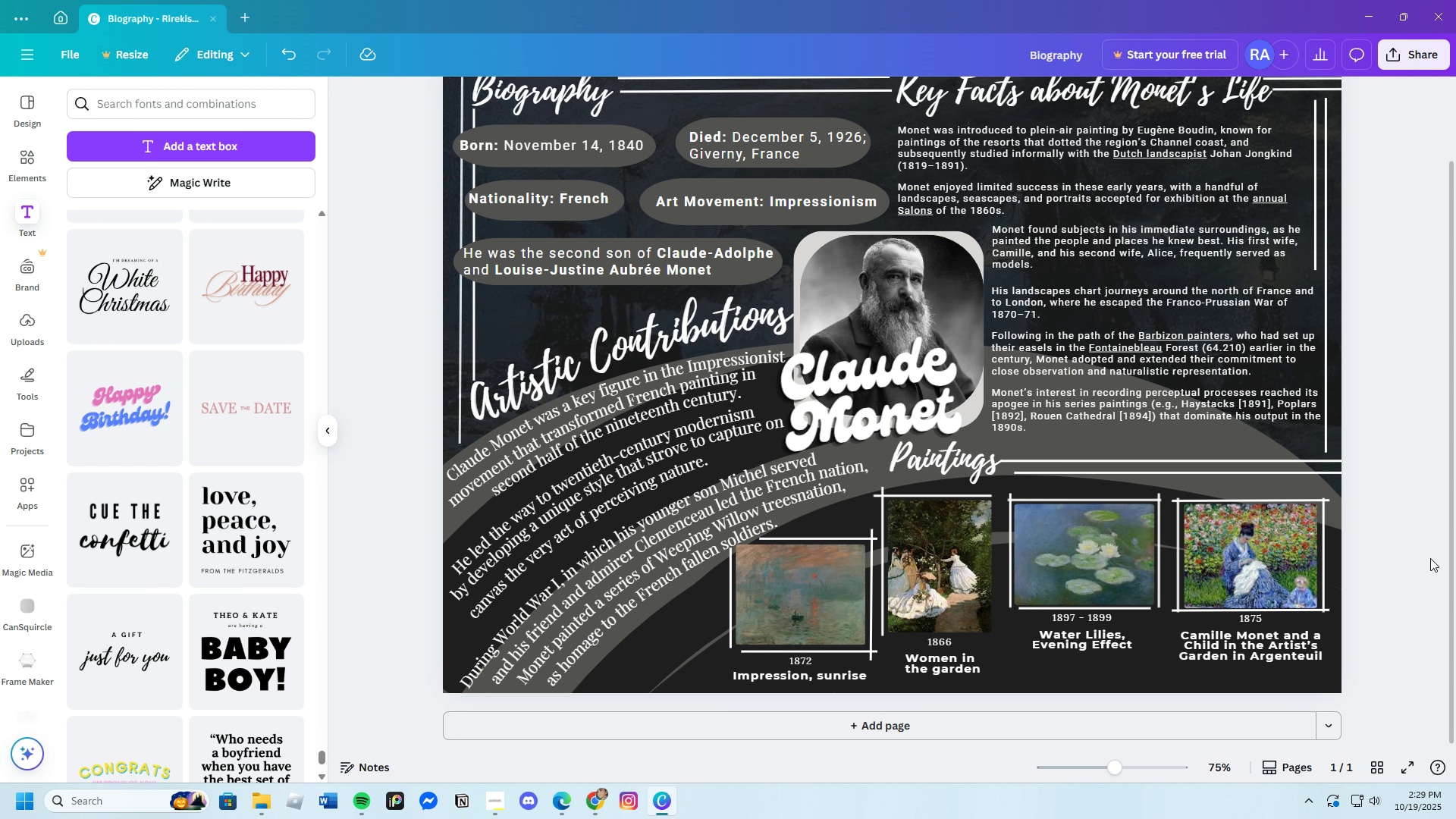 
wait(6.09)
 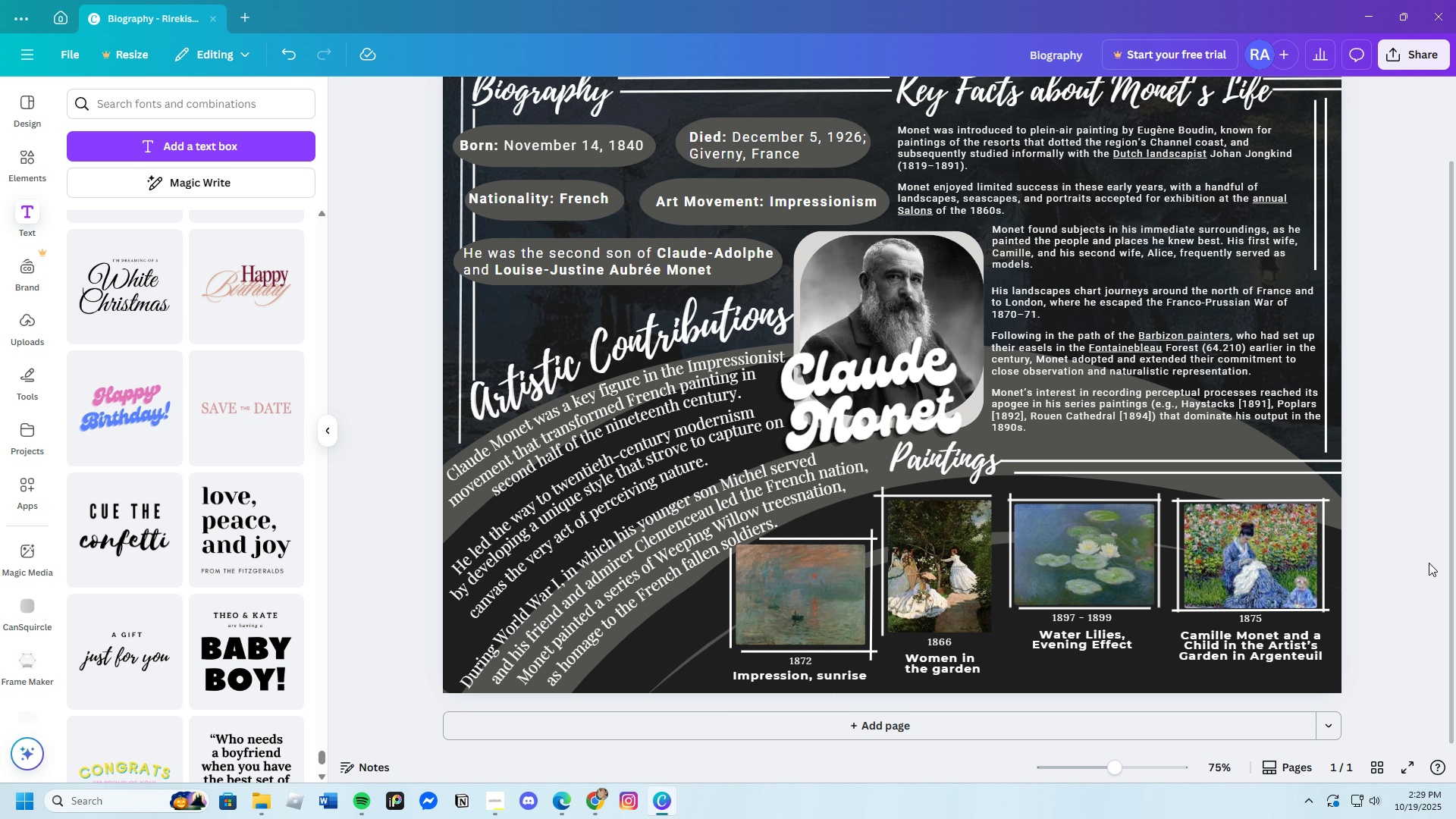 
scroll: coordinate [1430, 544], scroll_direction: up, amount: 1.0
 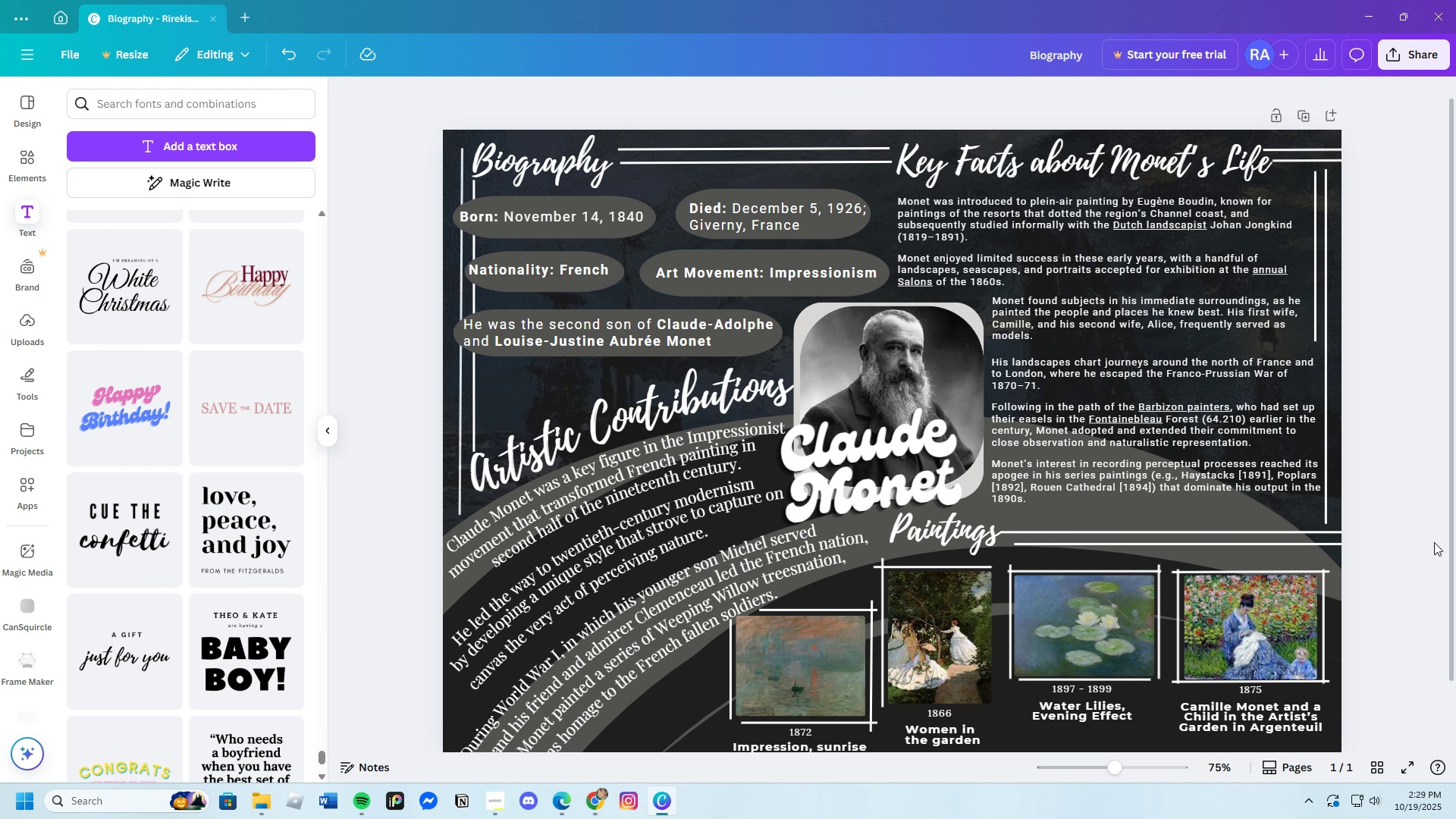 
wait(5.25)
 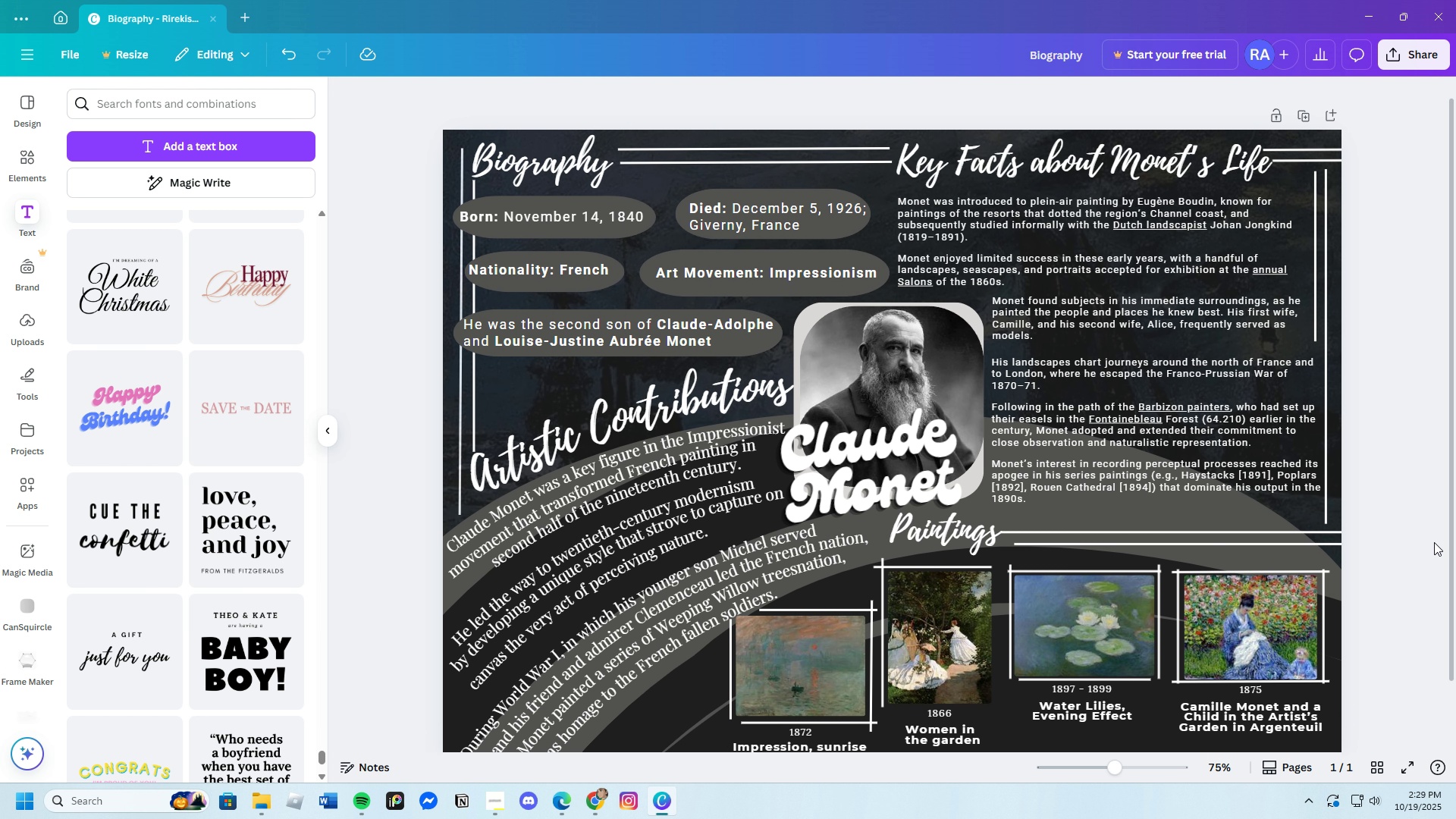 
scroll: coordinate [1434, 542], scroll_direction: down, amount: 1.0
 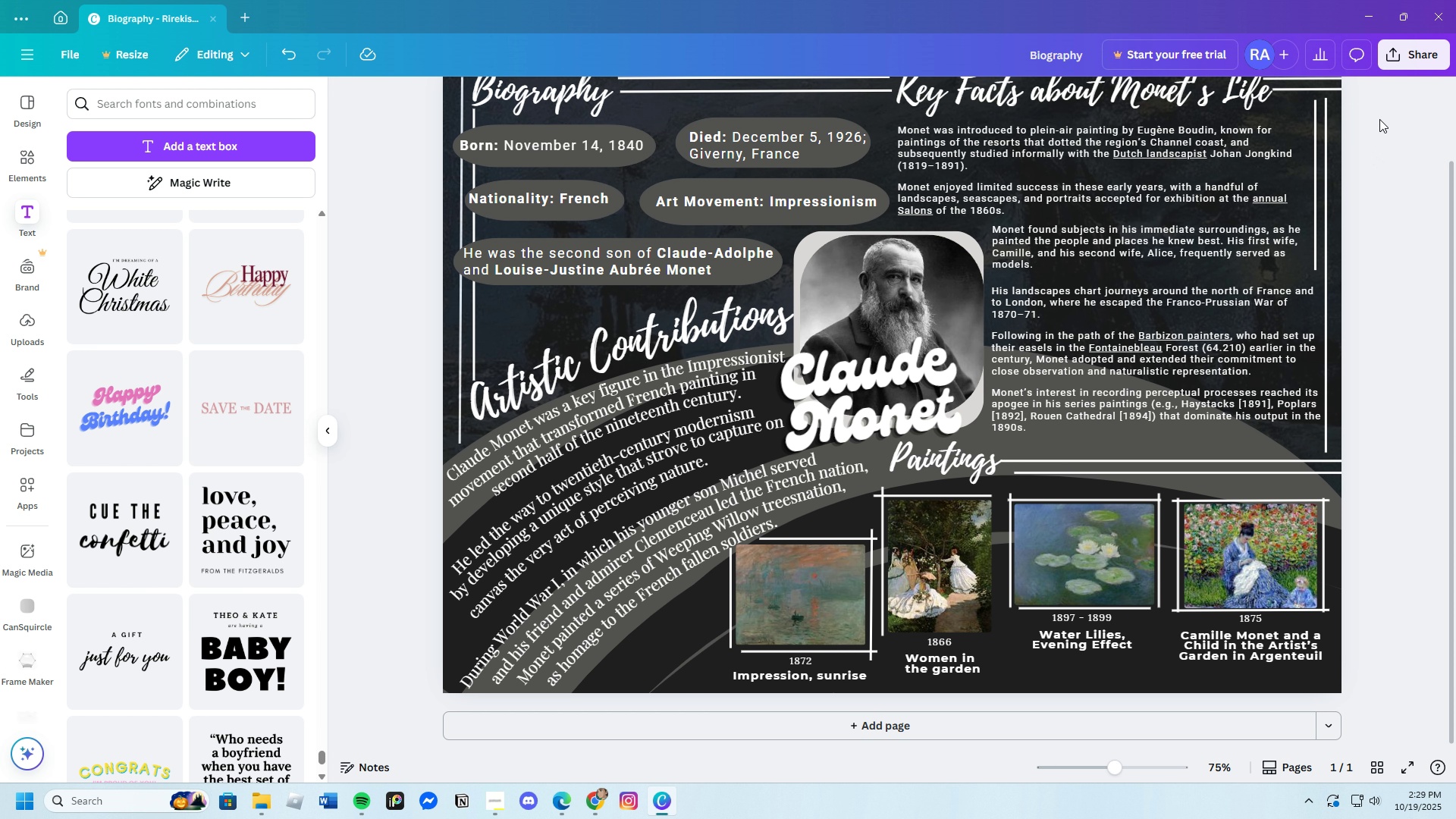 
left_click([1399, 54])
 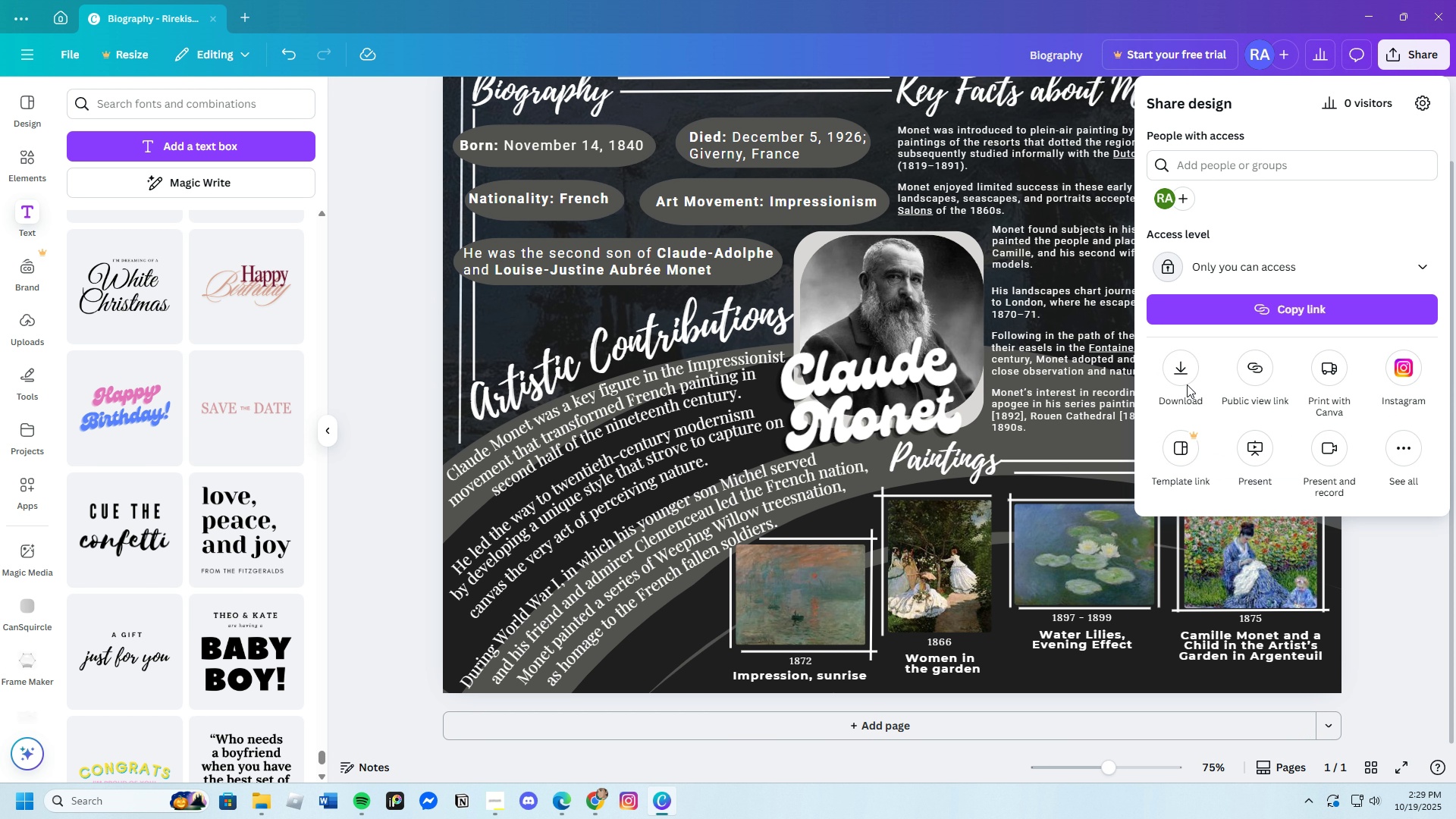 
left_click([1185, 372])
 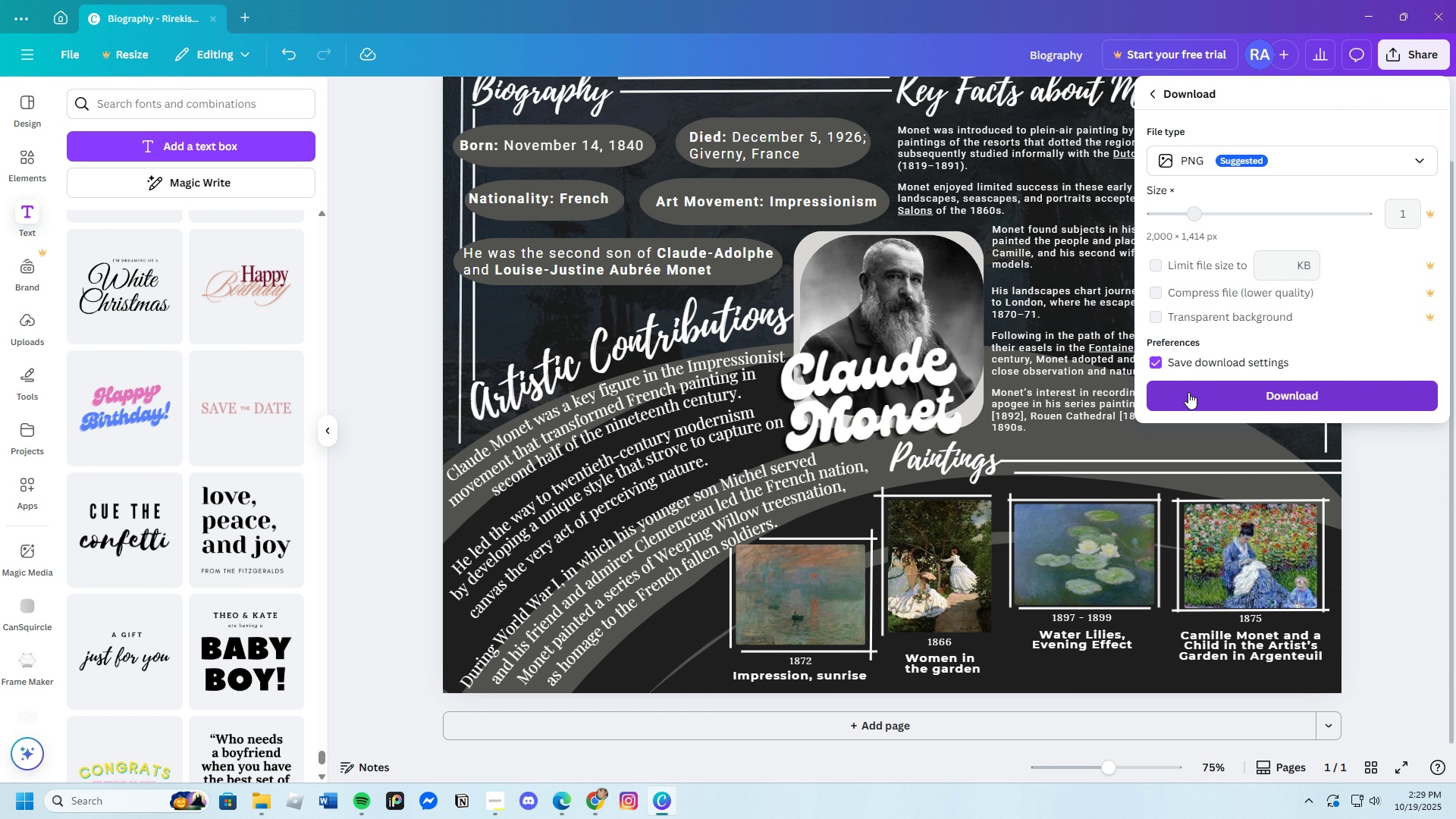 
left_click([1188, 392])
 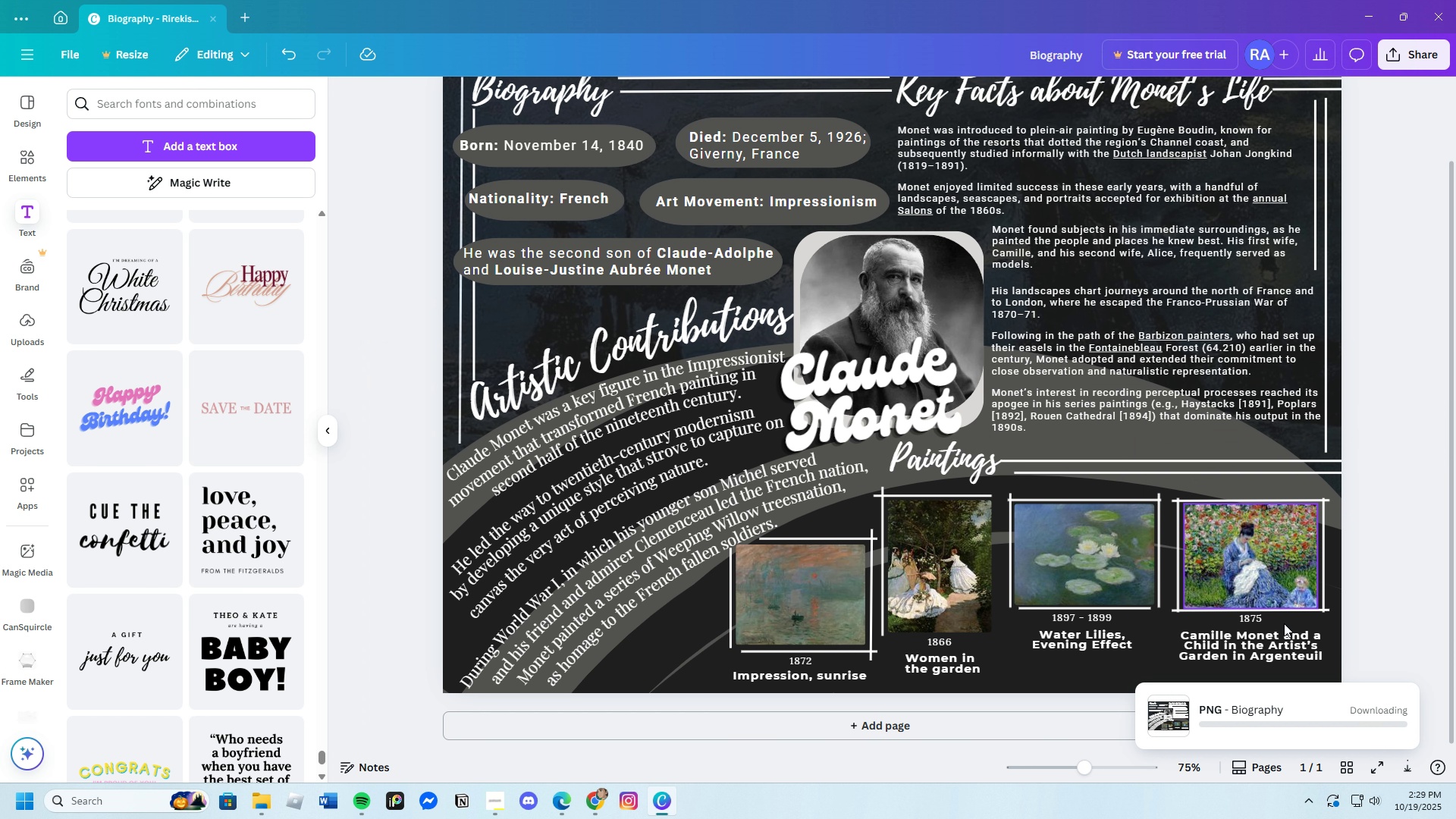 
mouse_move([1384, 630])
 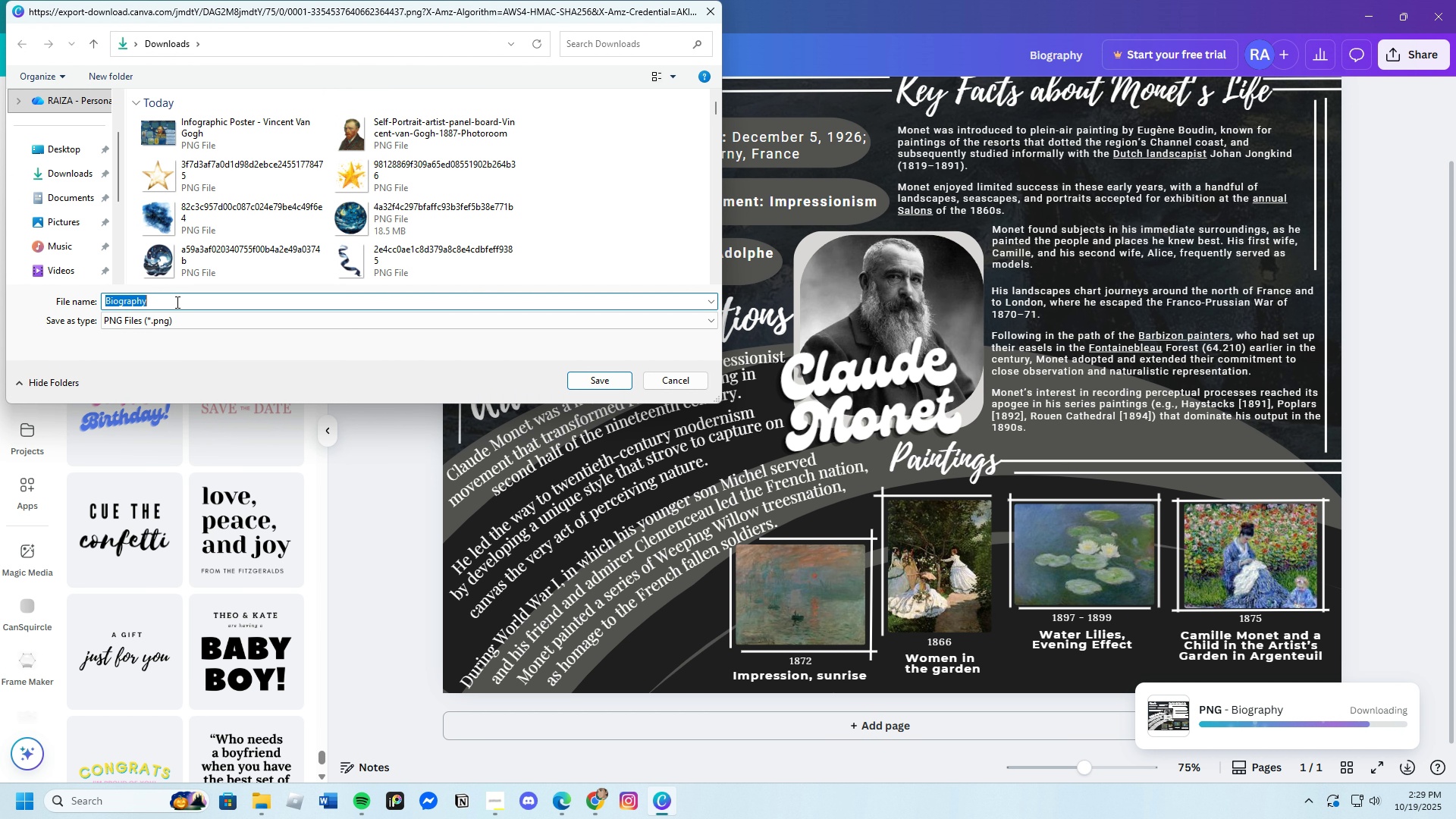 
key(Backspace)
type(Infograpj)
key(Backspace)
type(hy - cLAUDE Monet)
 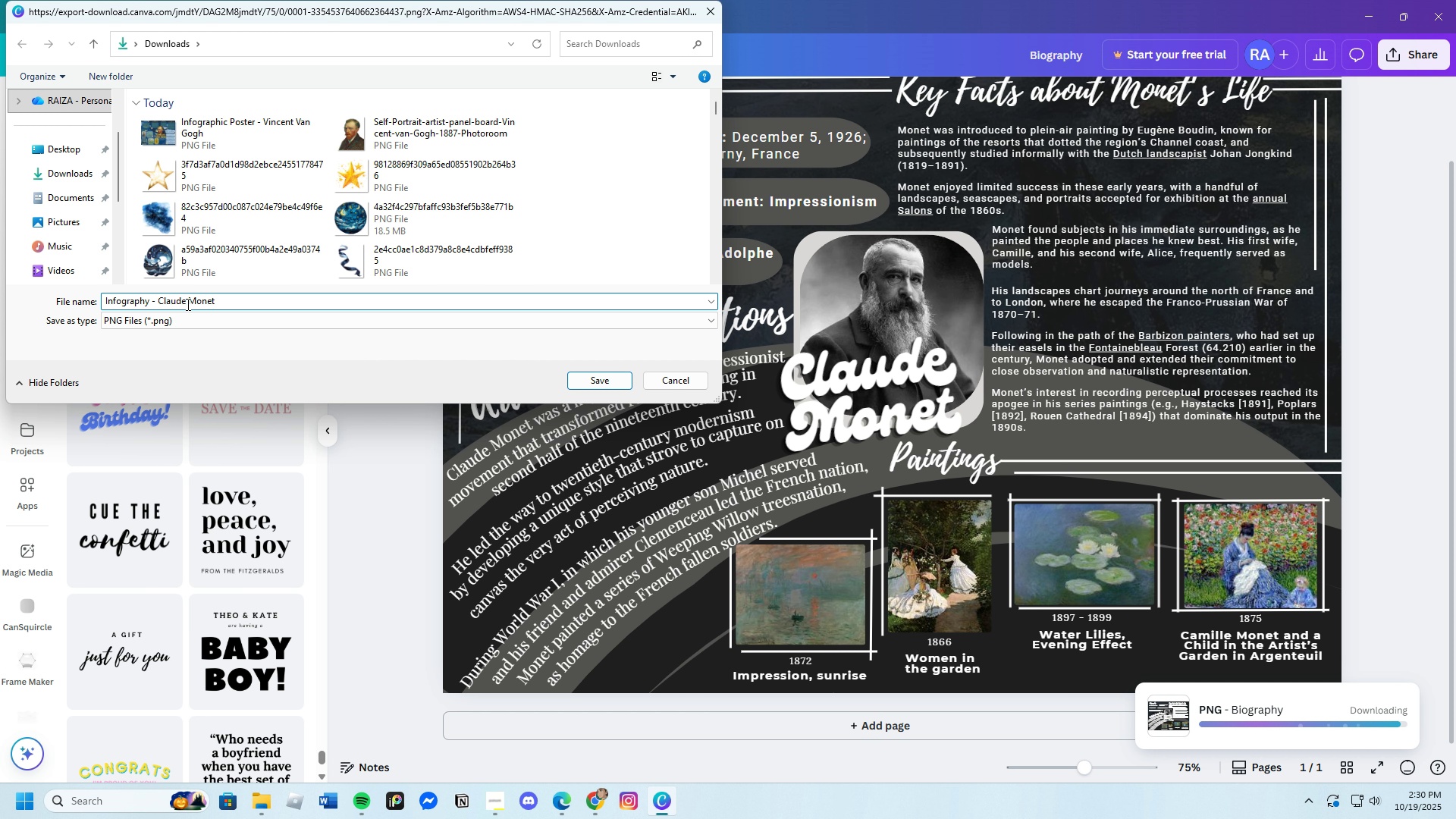 
left_click([586, 385])
 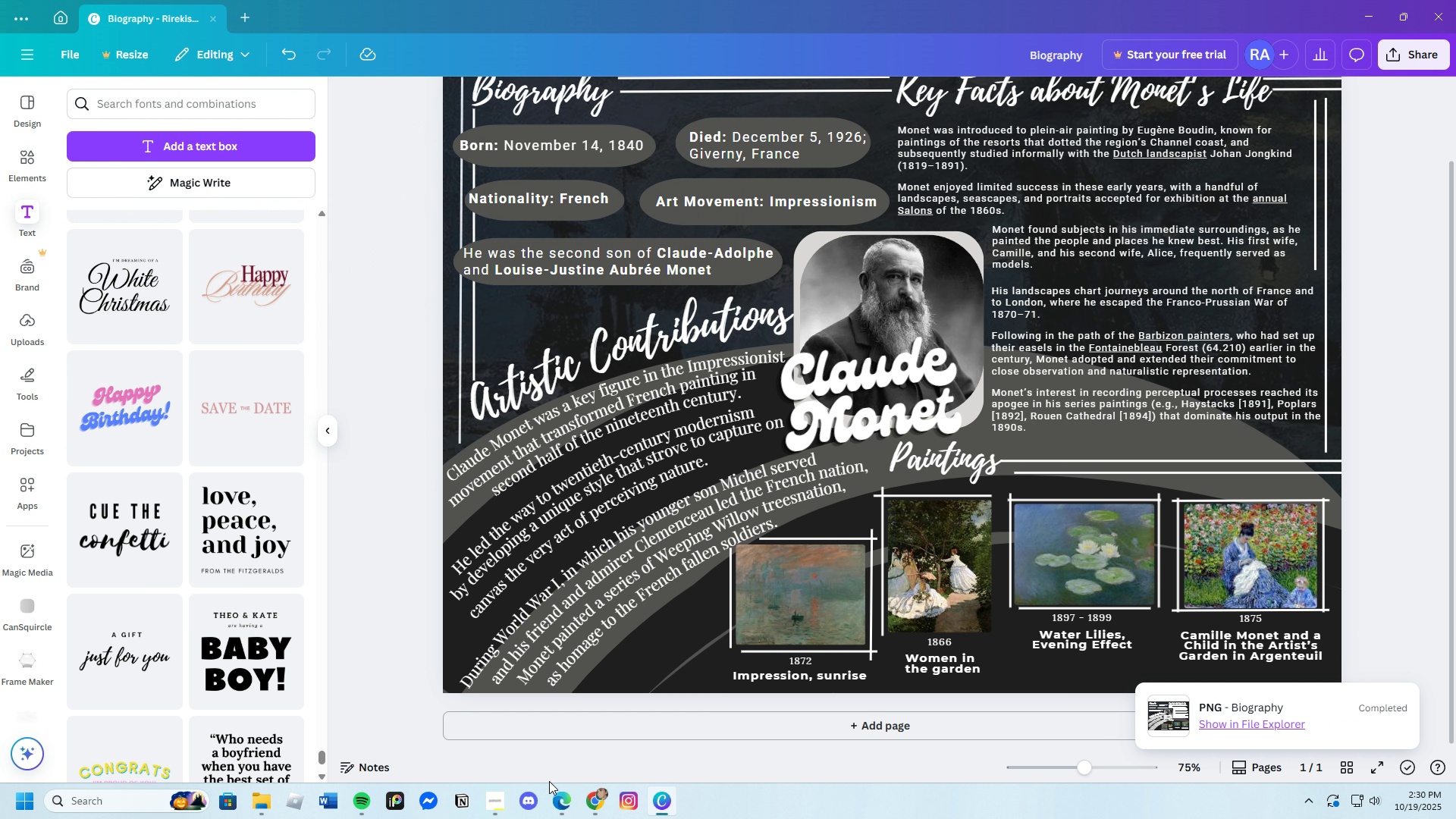 
left_click([251, 807])
 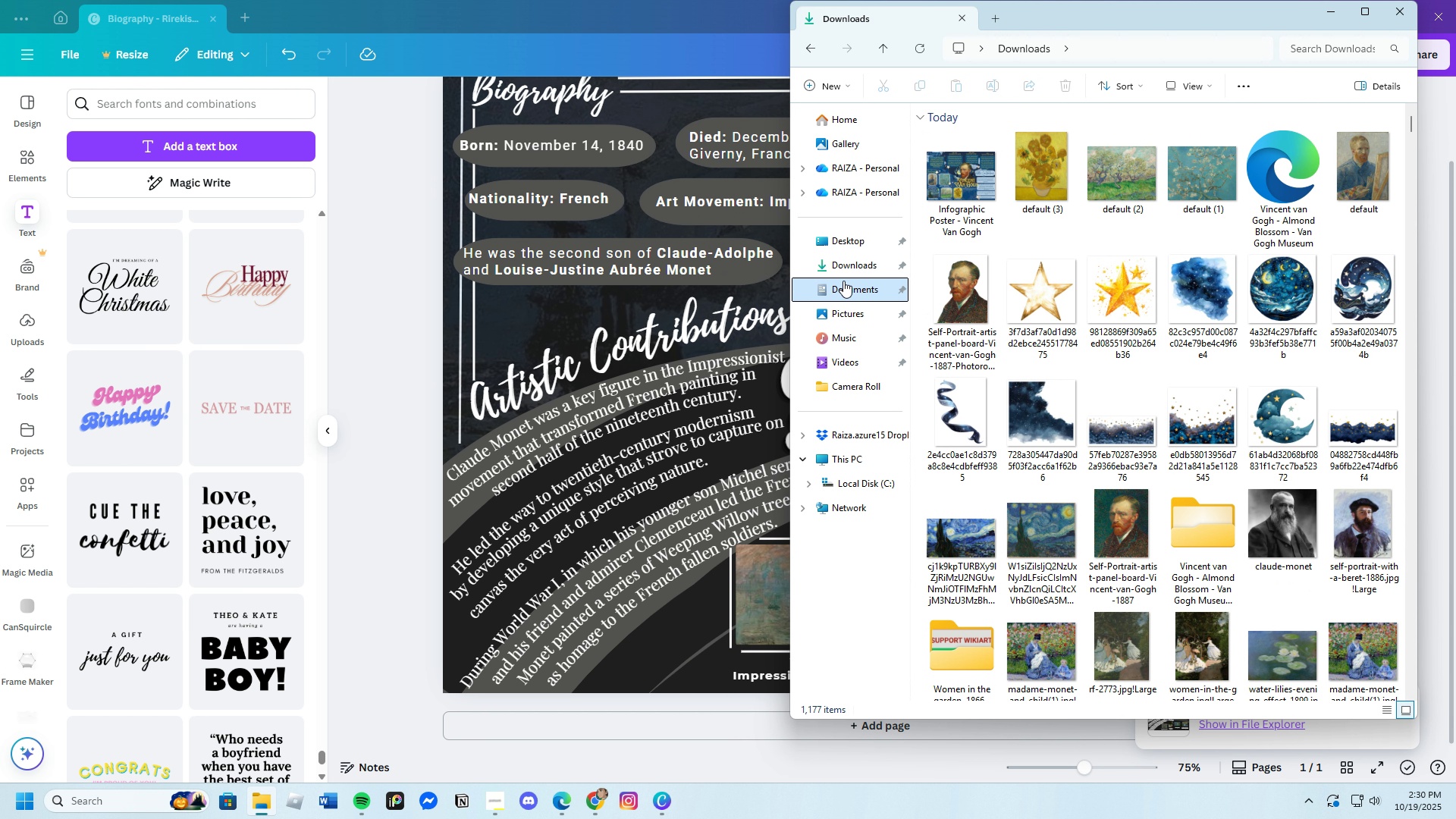 
double_click([841, 270])
 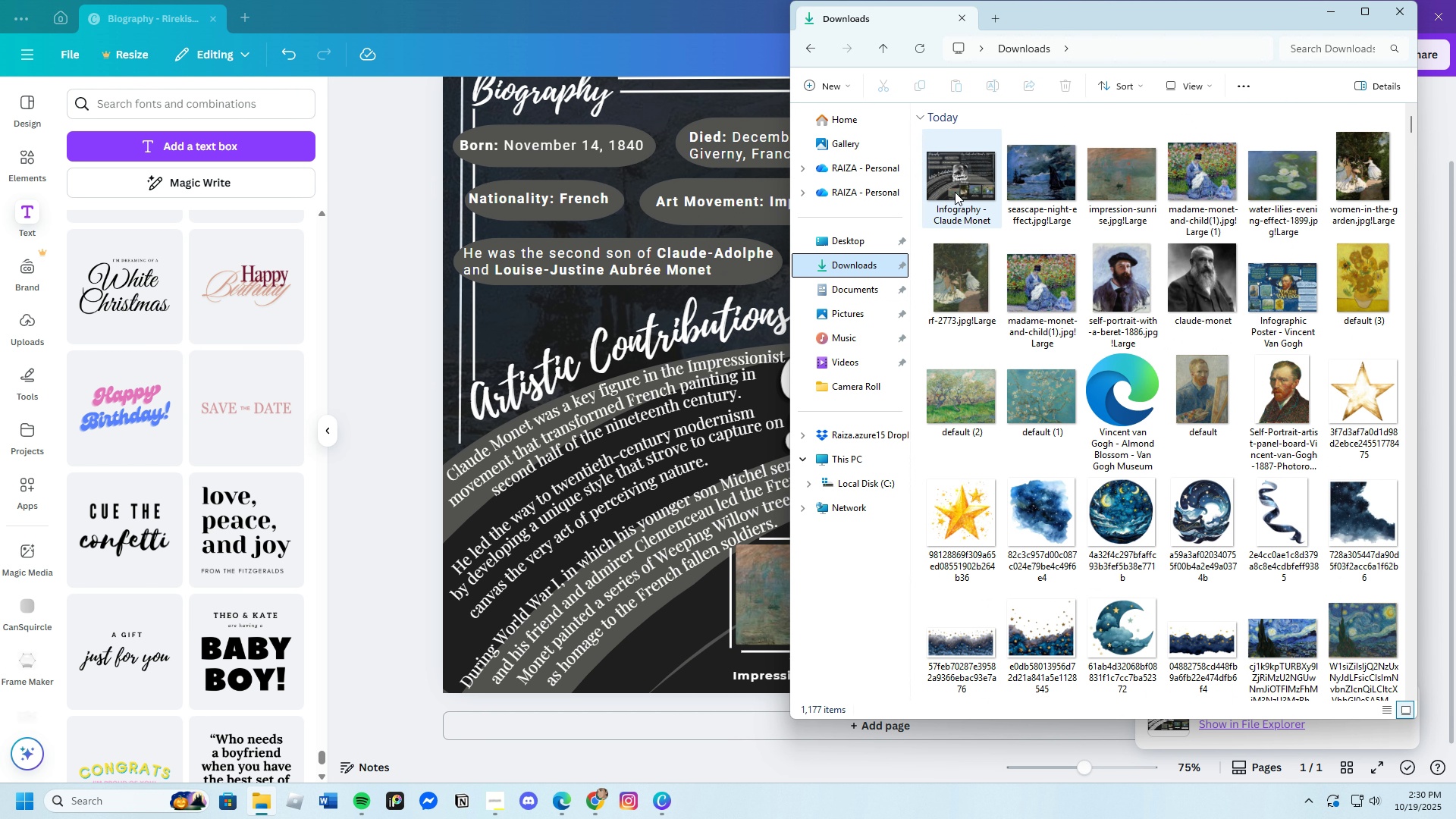 
left_click([955, 185])
 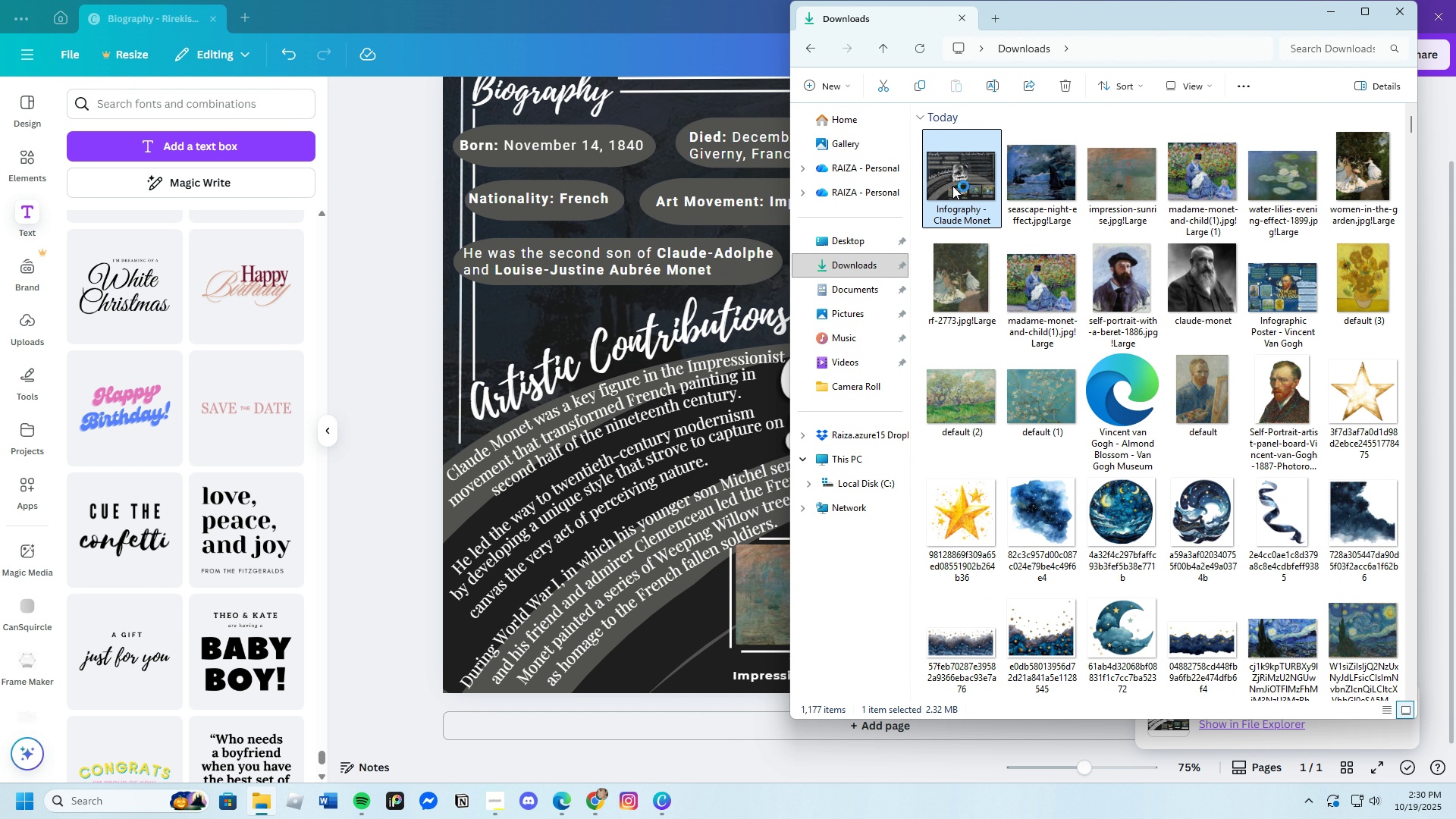 
key(Enter)
 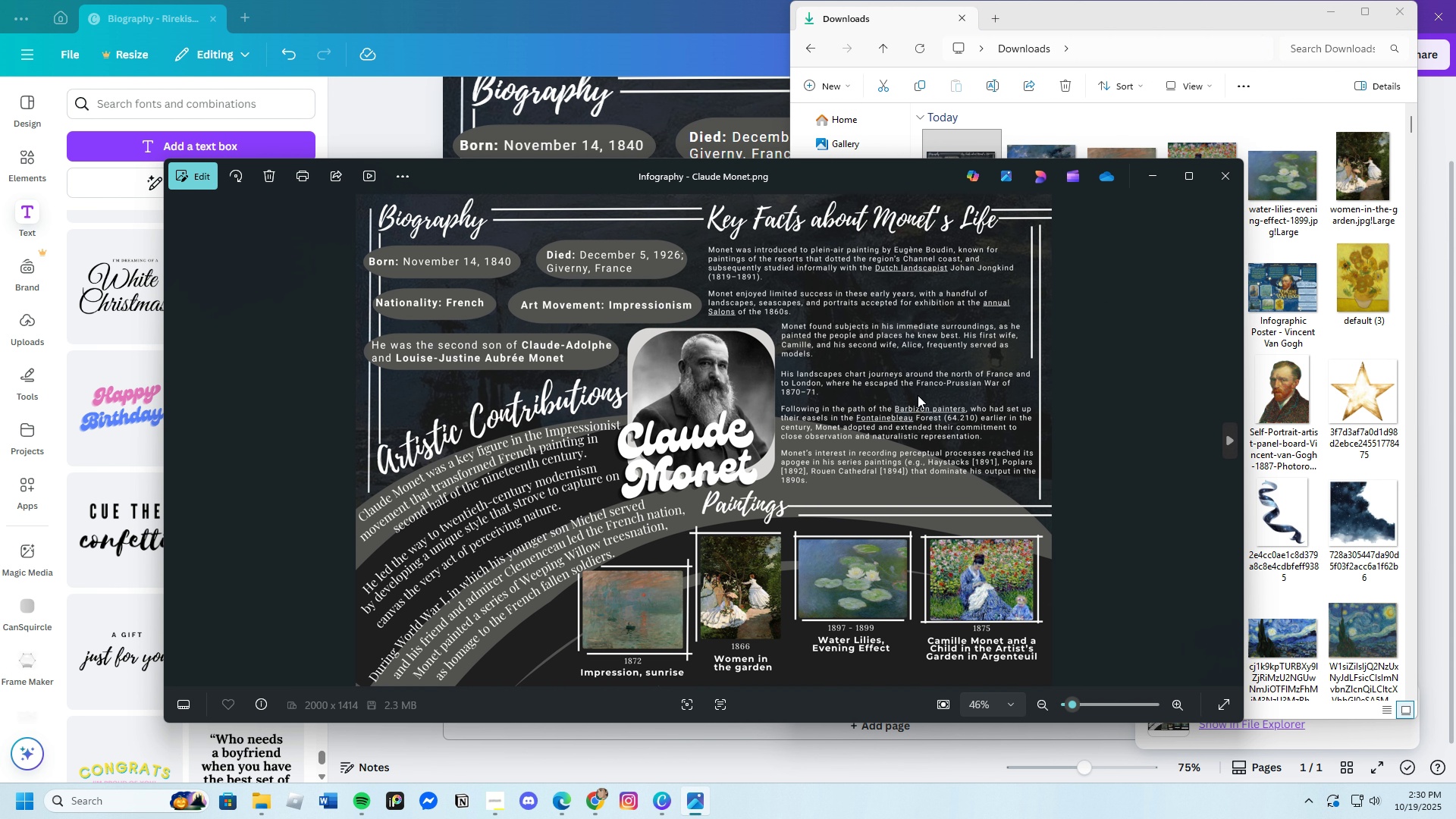 